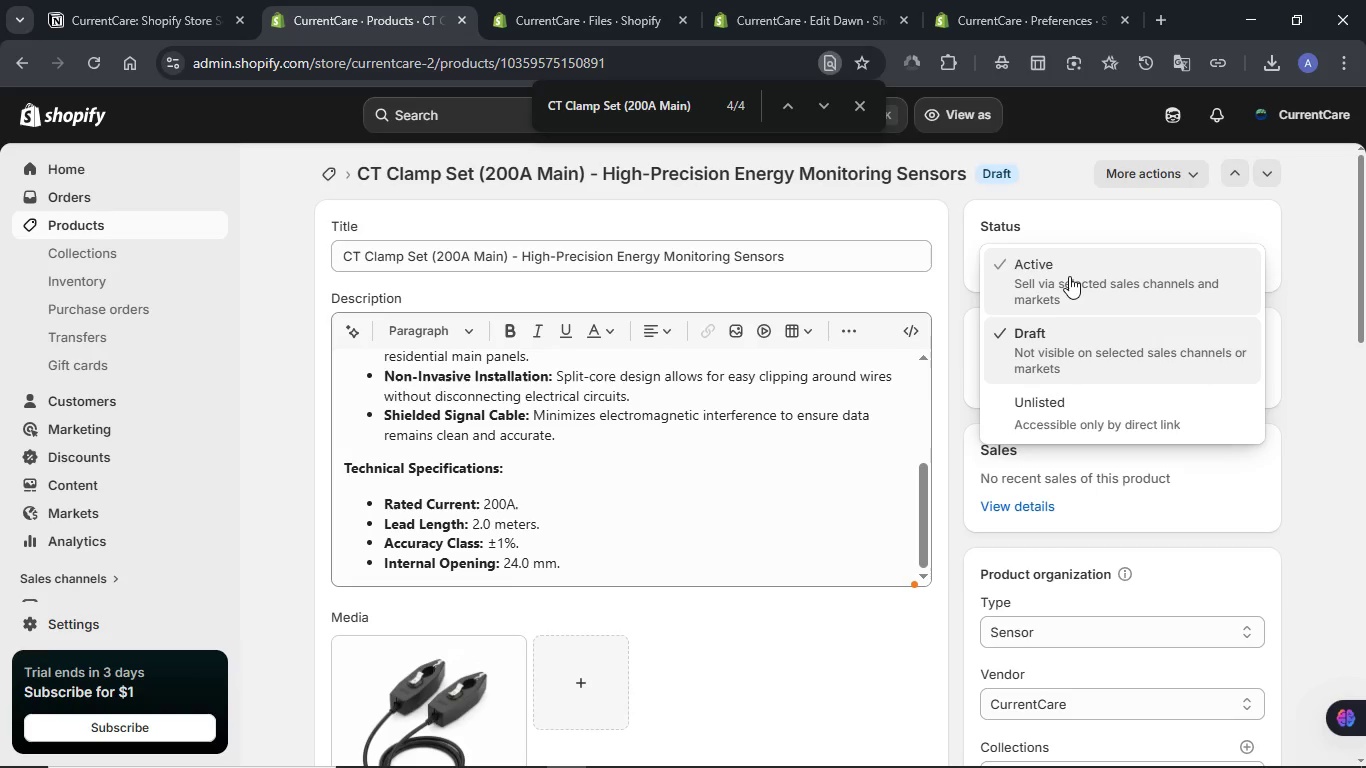 
left_click([1069, 276])
 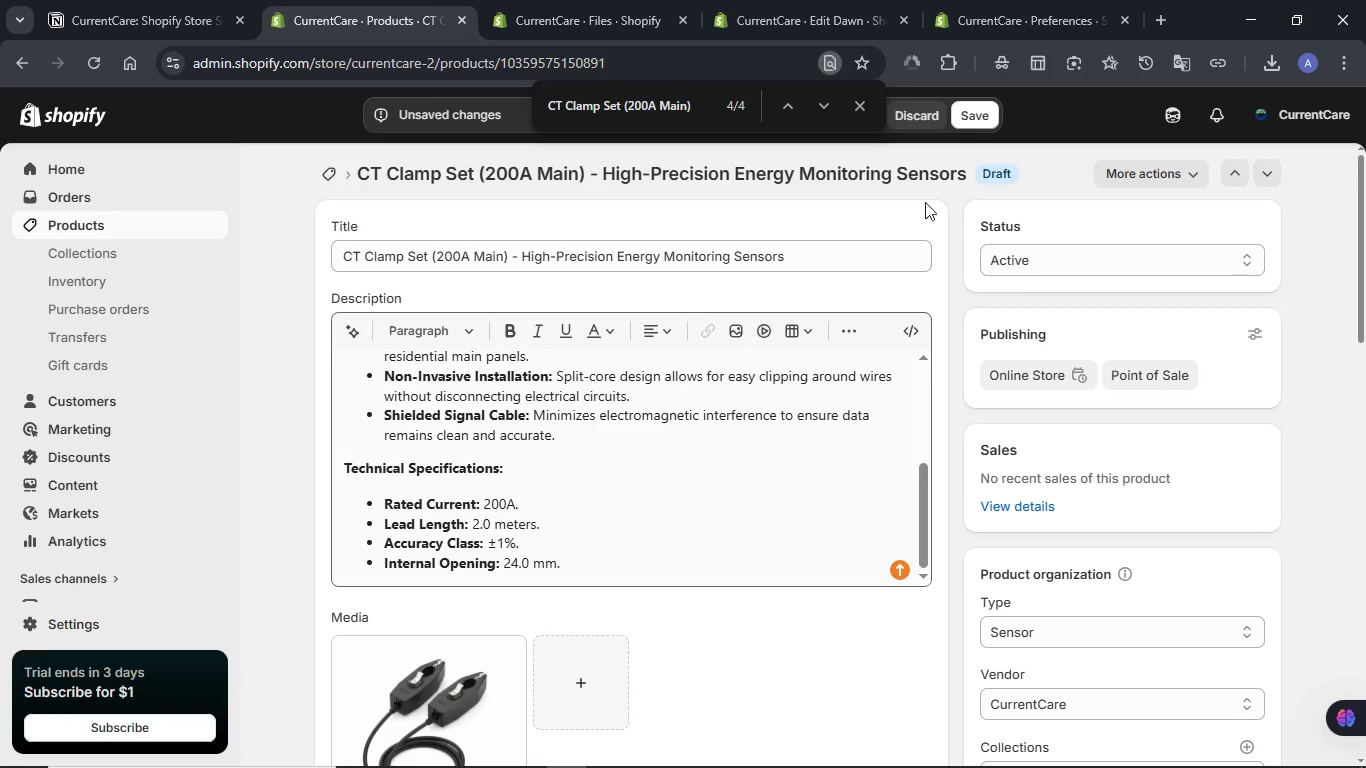 
left_click([984, 117])
 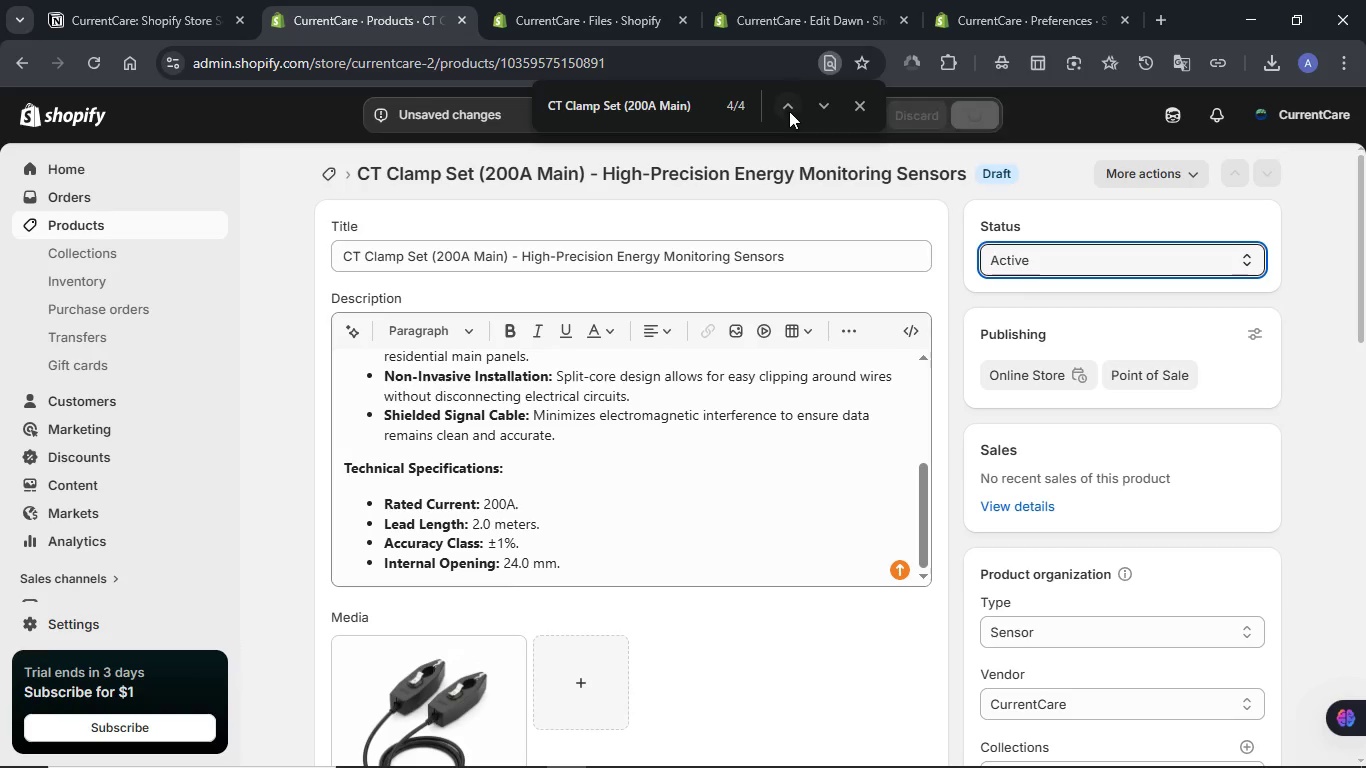 
left_click([789, 108])
 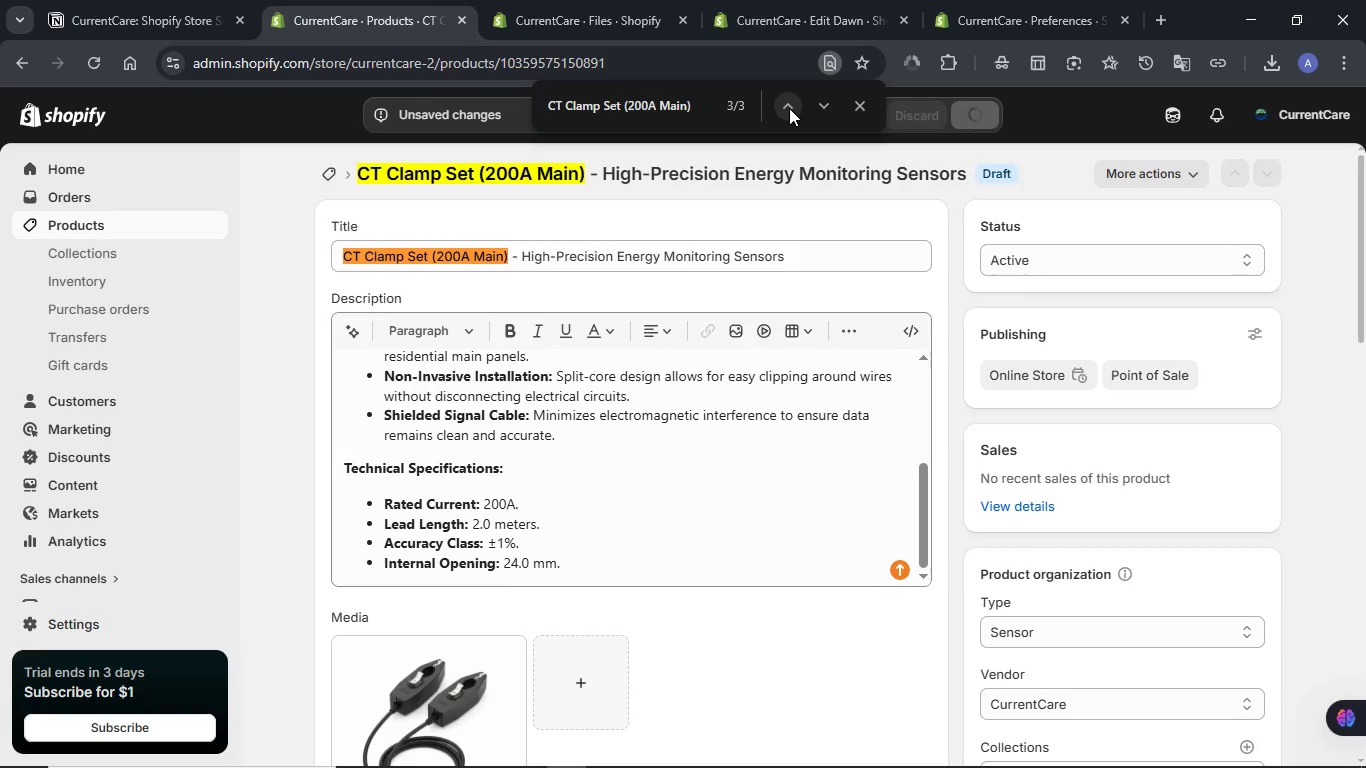 
left_click([789, 108])
 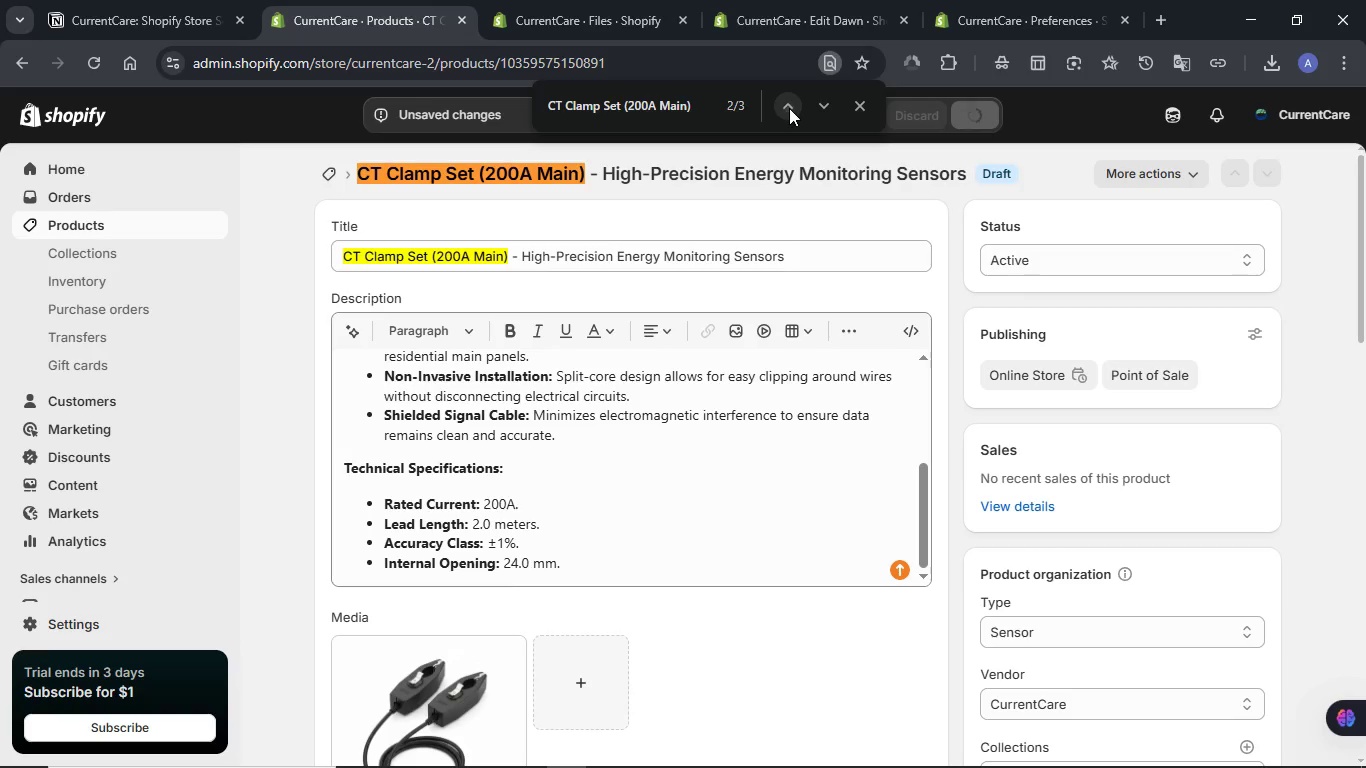 
left_click([789, 108])
 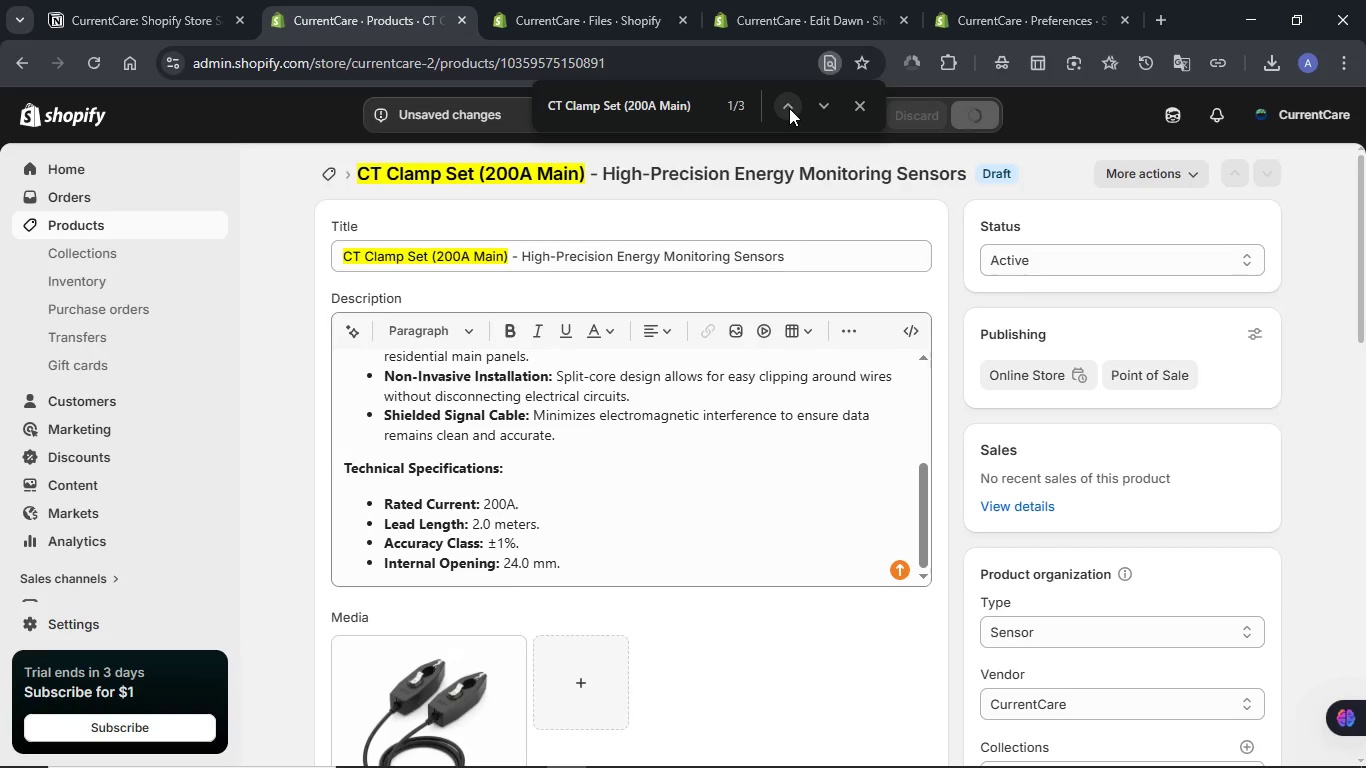 
left_click([789, 108])
 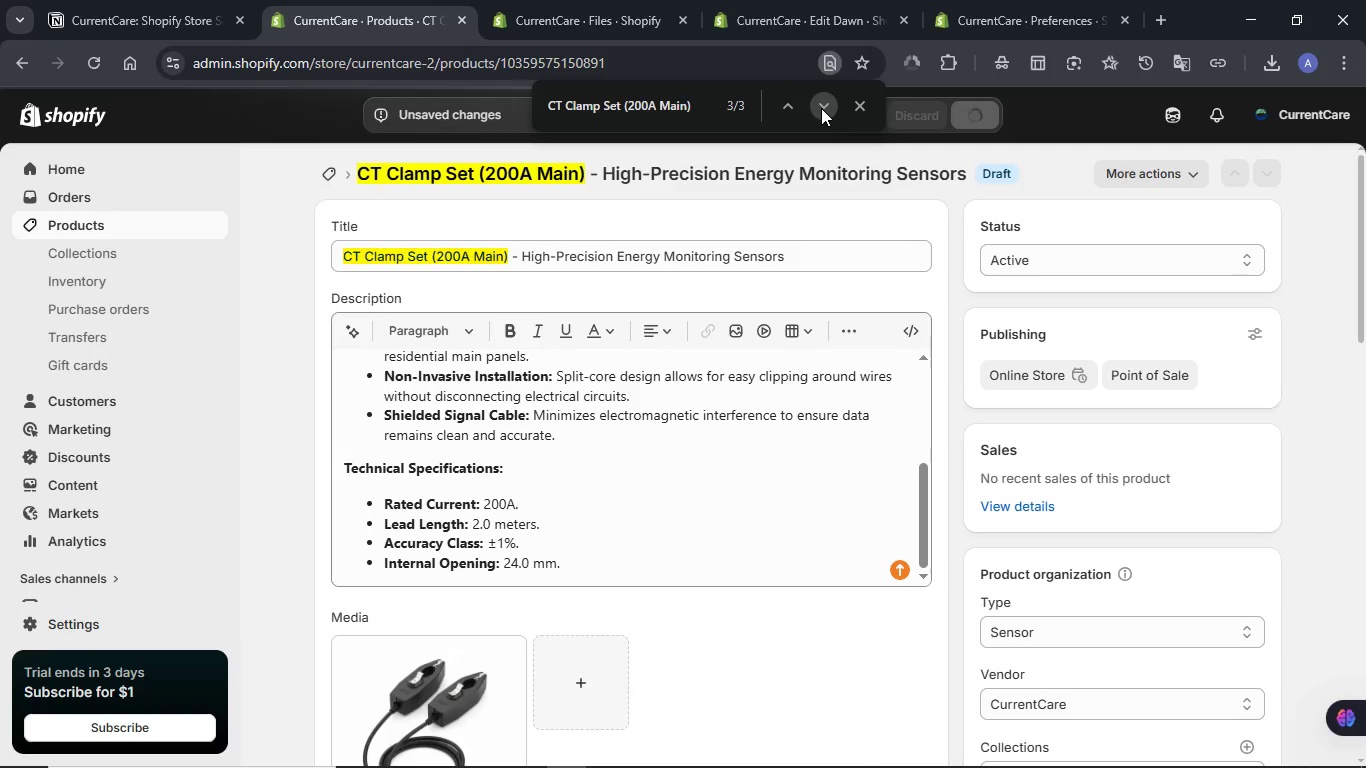 
double_click([821, 108])
 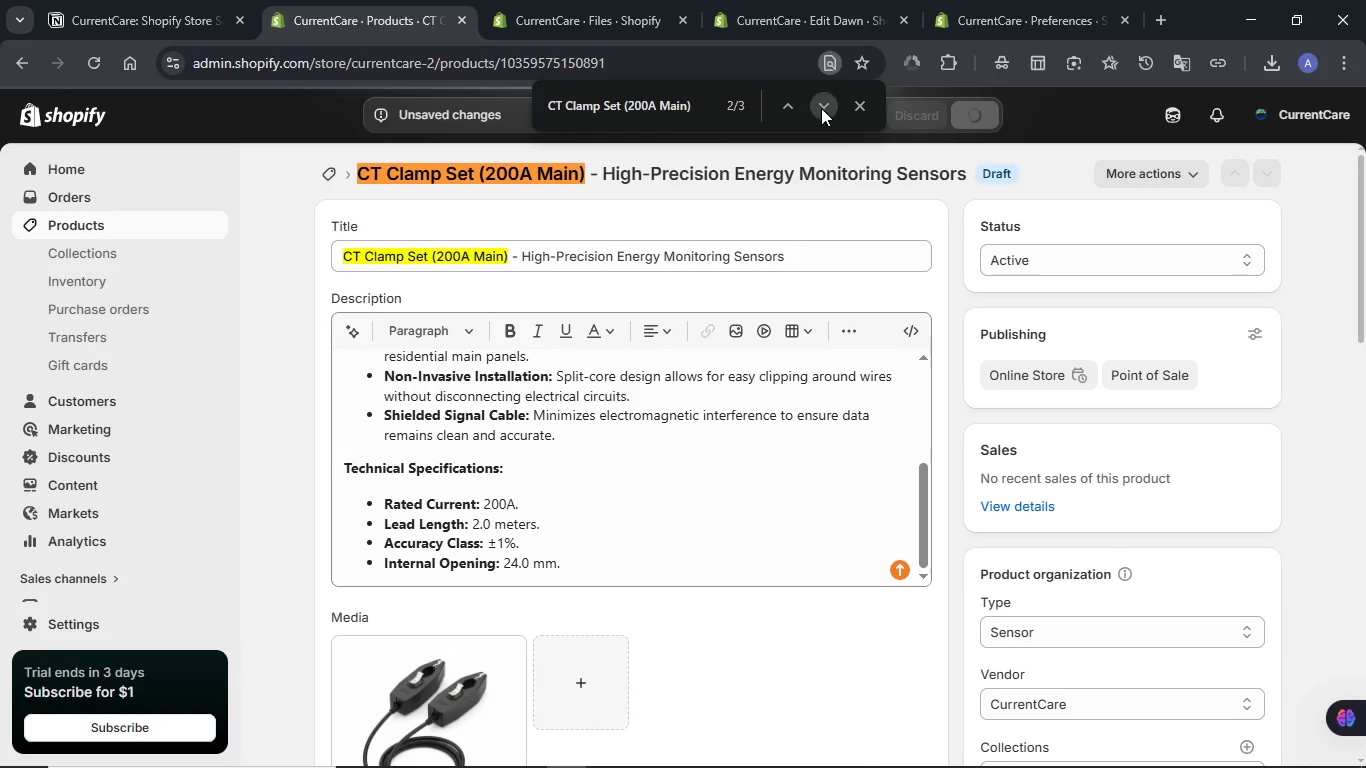 
triple_click([821, 108])
 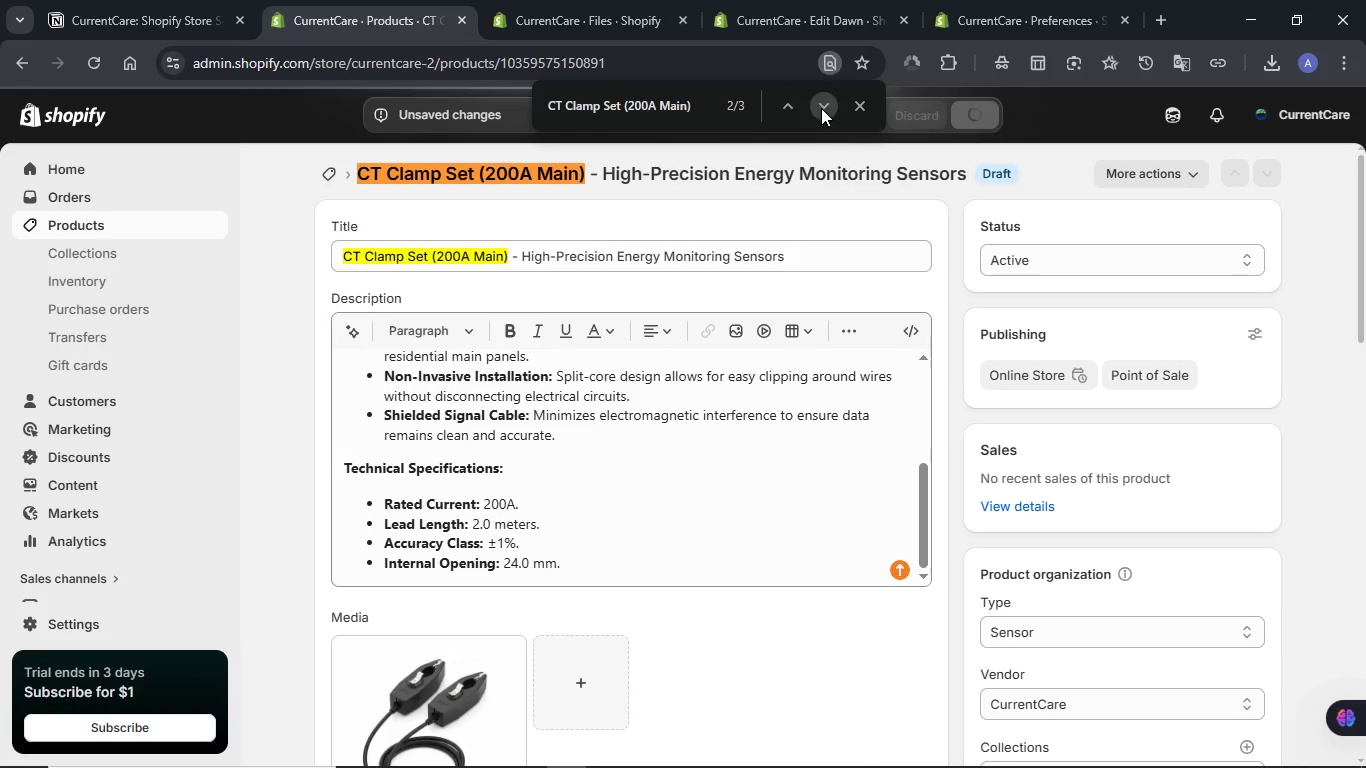 
triple_click([821, 108])
 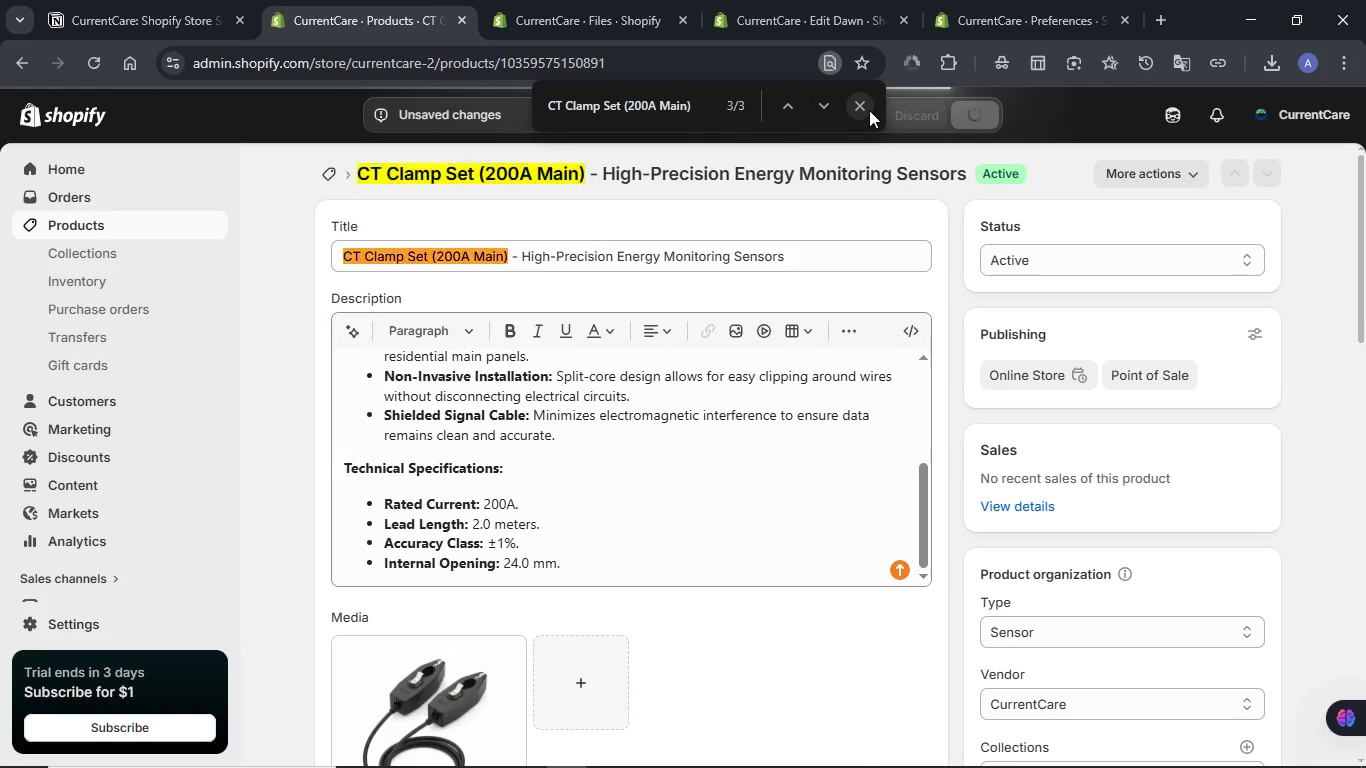 
left_click([866, 110])
 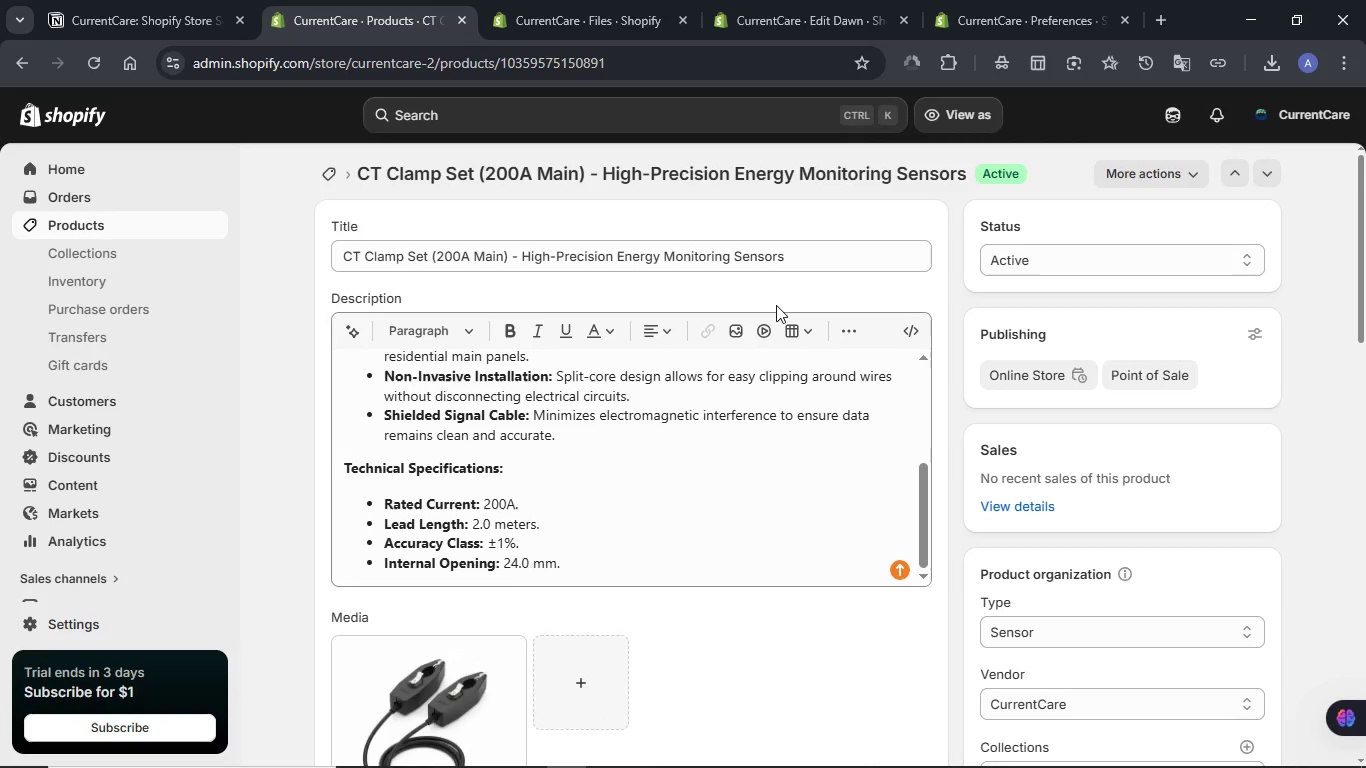 
wait(11.84)
 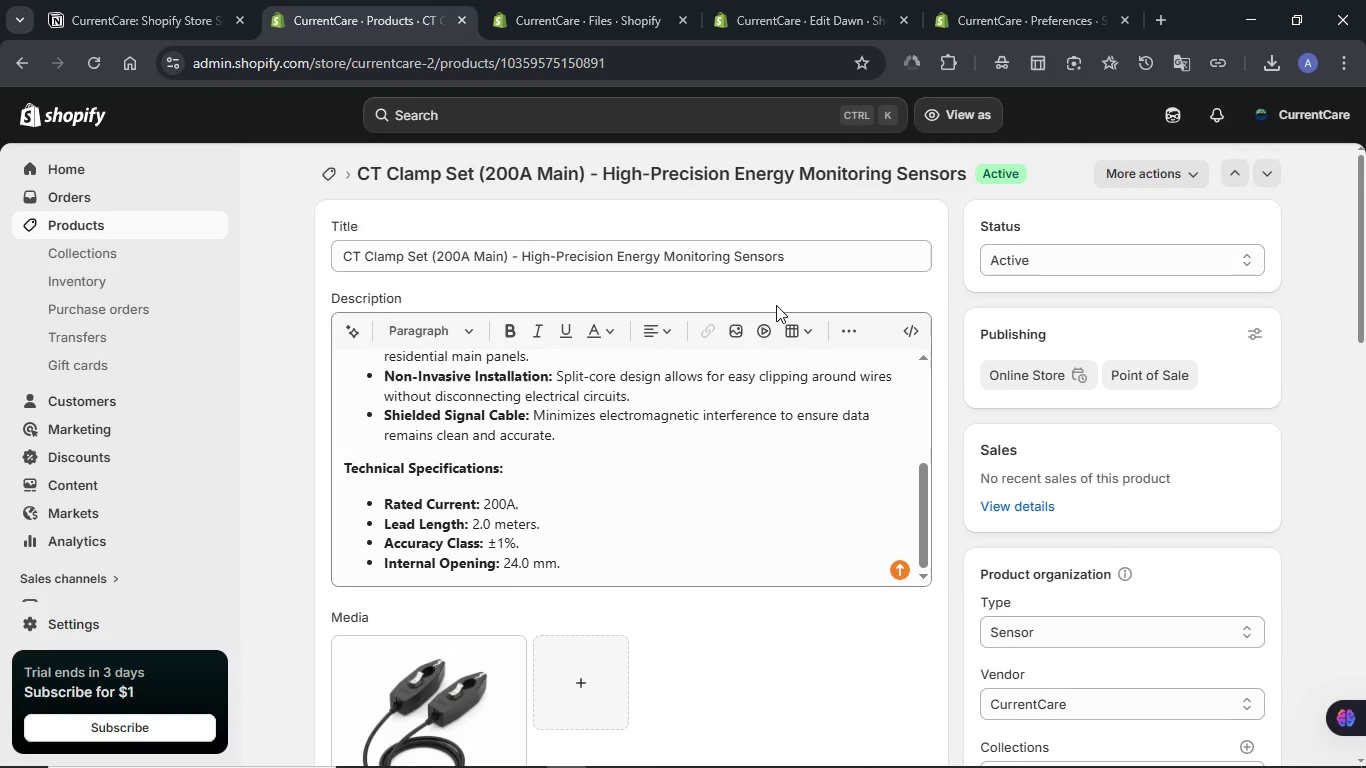 
left_click([1197, 174])
 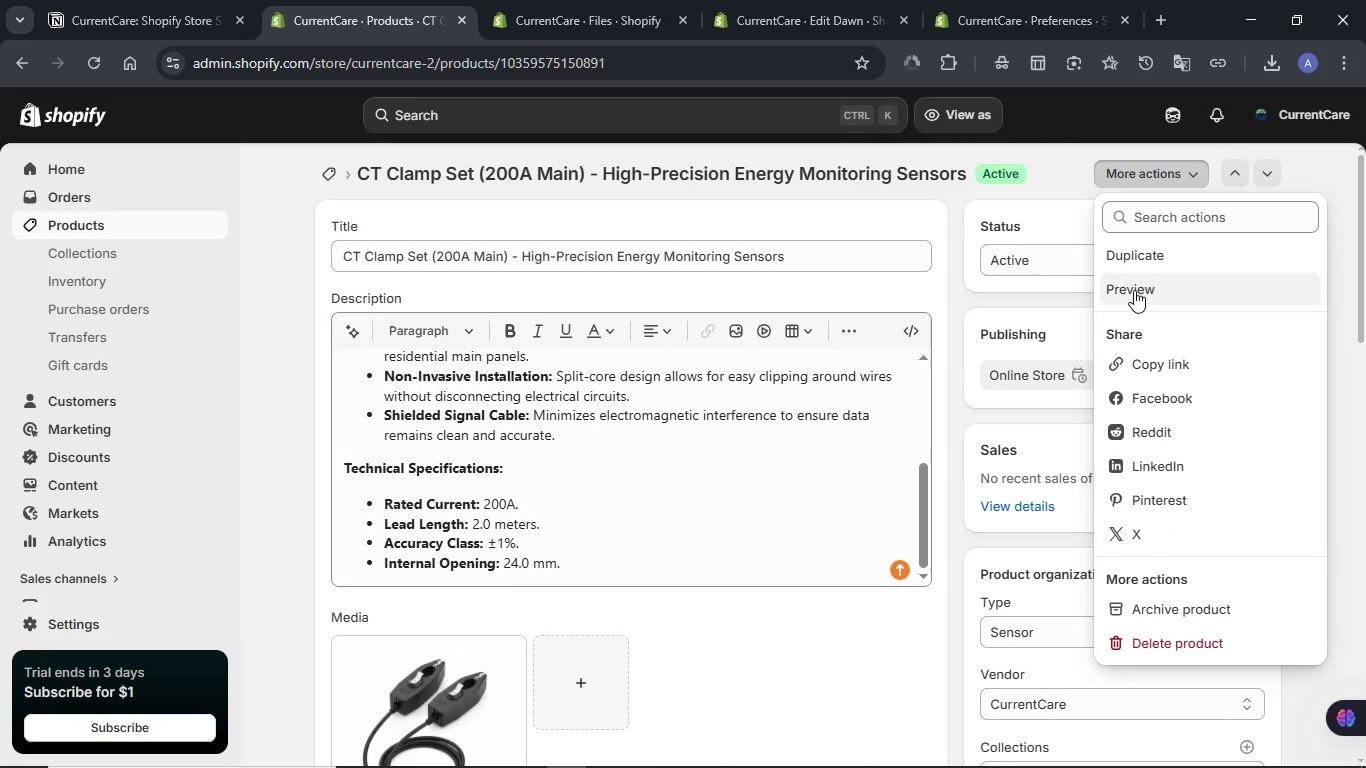 
left_click([1134, 290])
 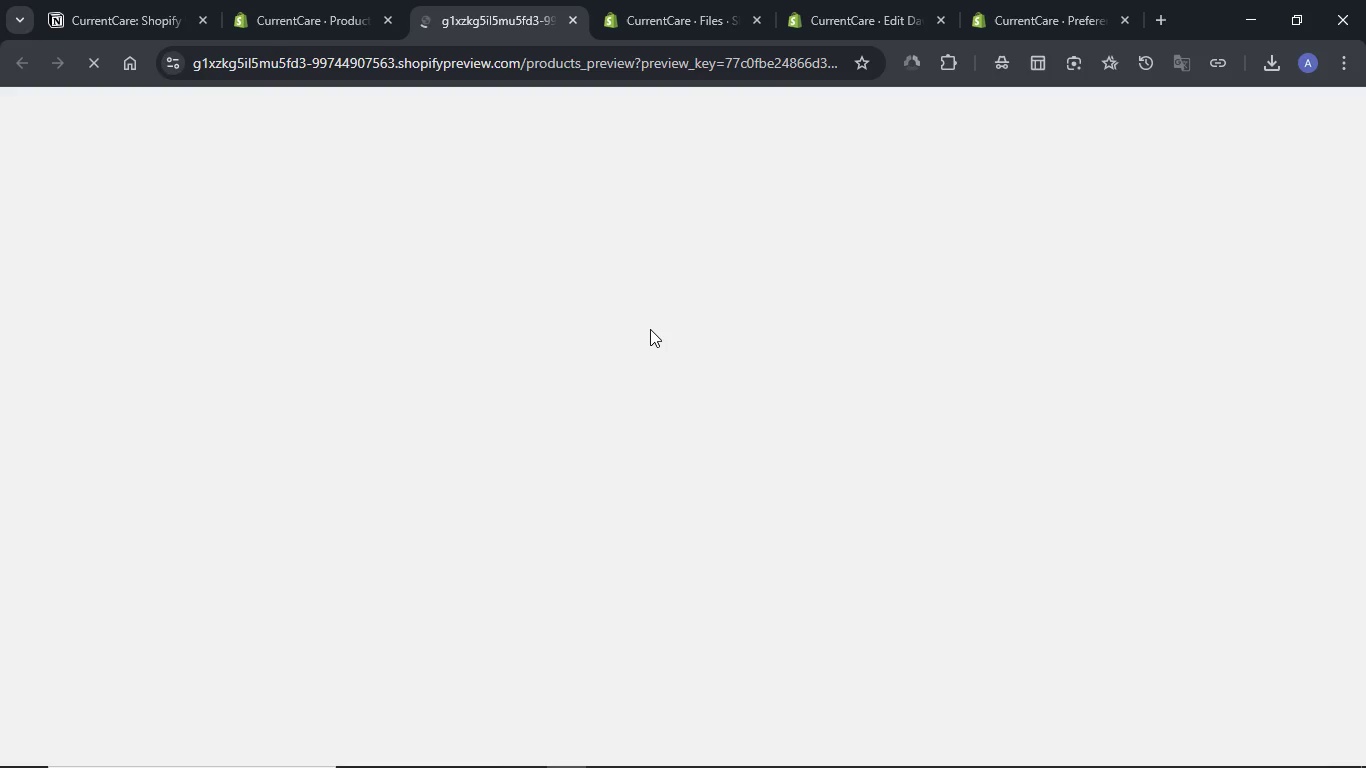 
wait(10.11)
 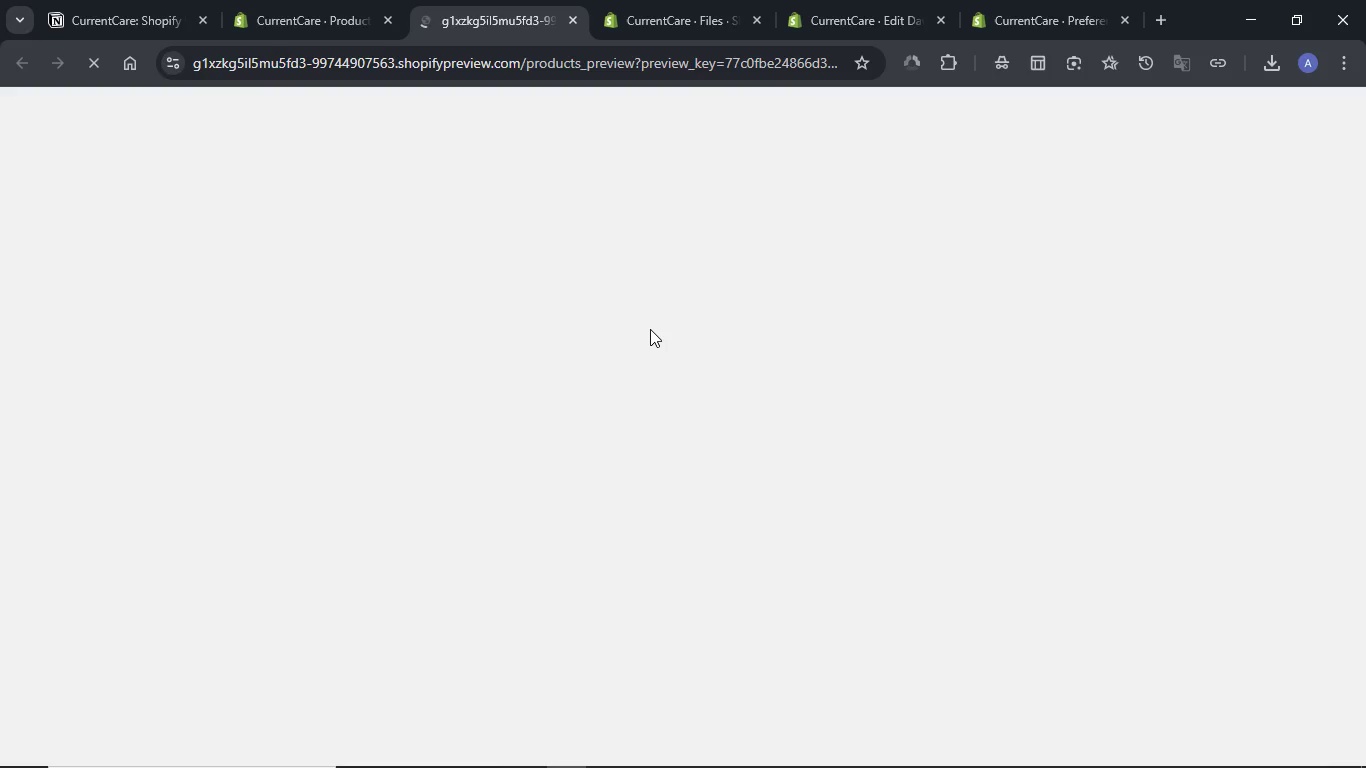 
scroll: coordinate [1034, 349], scroll_direction: down, amount: 12.0
 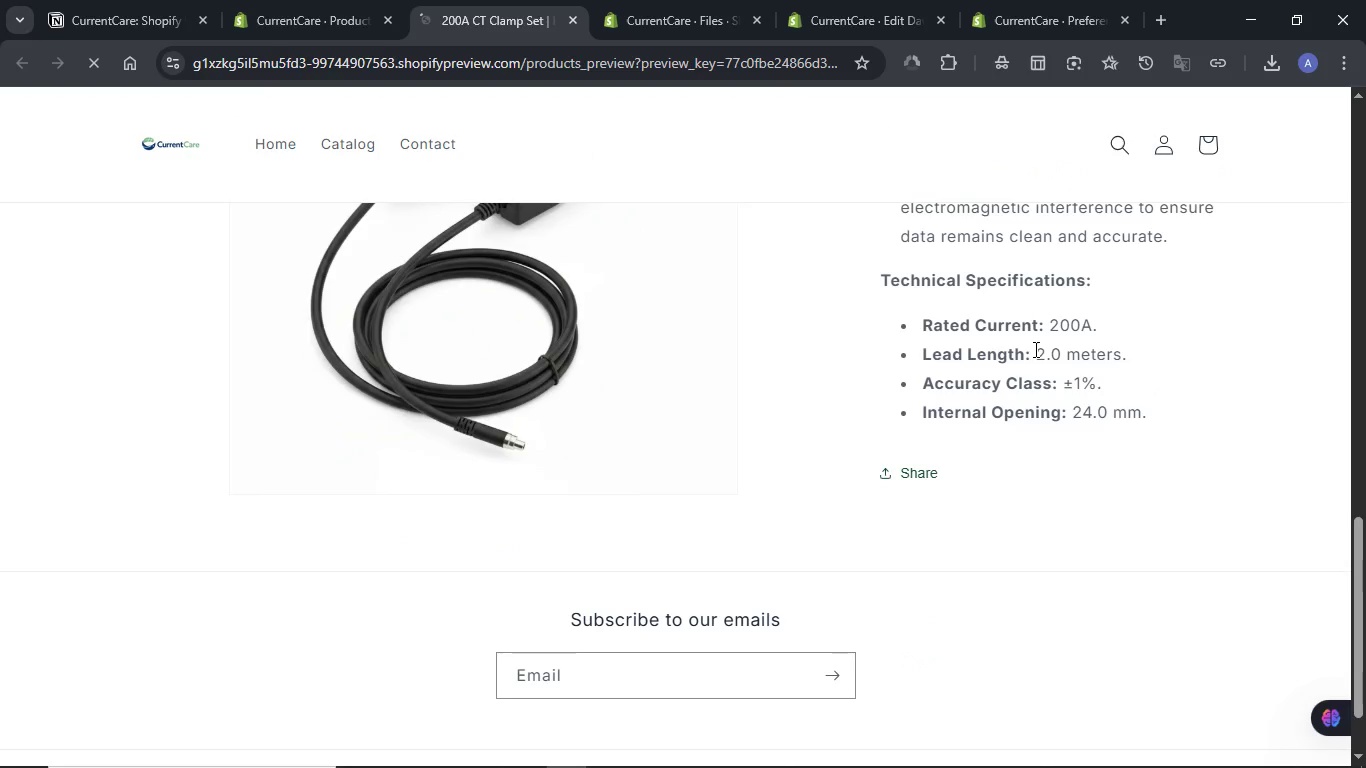 
left_click([313, 11])
 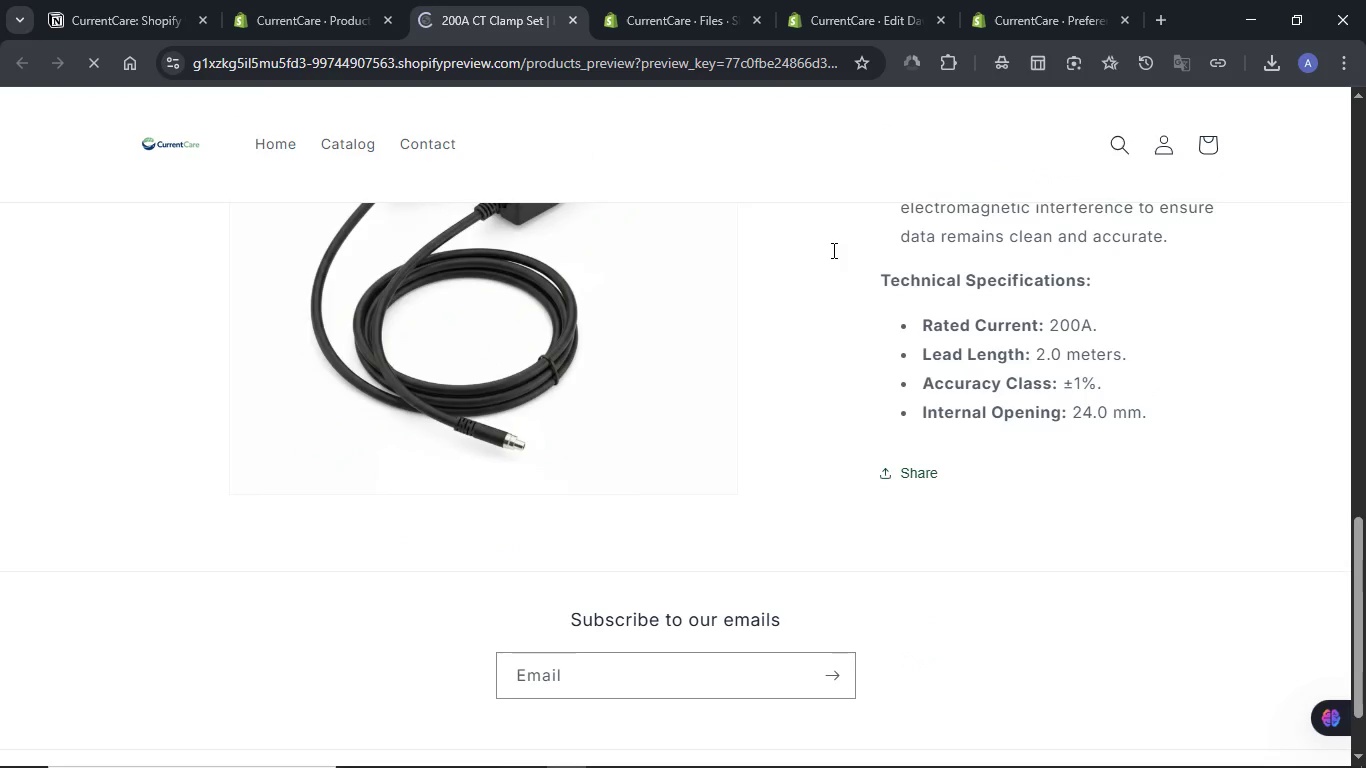 
scroll: coordinate [709, 433], scroll_direction: down, amount: 4.0
 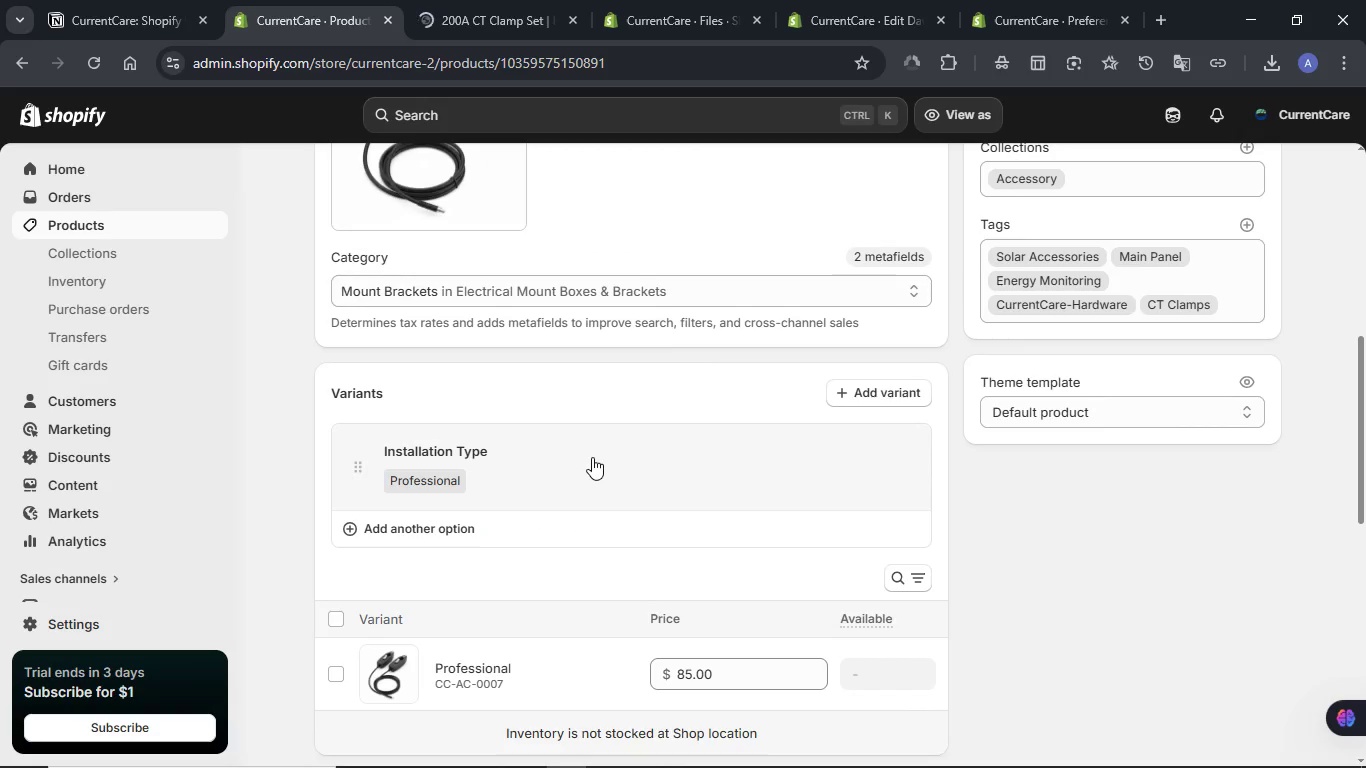 
wait(5.2)
 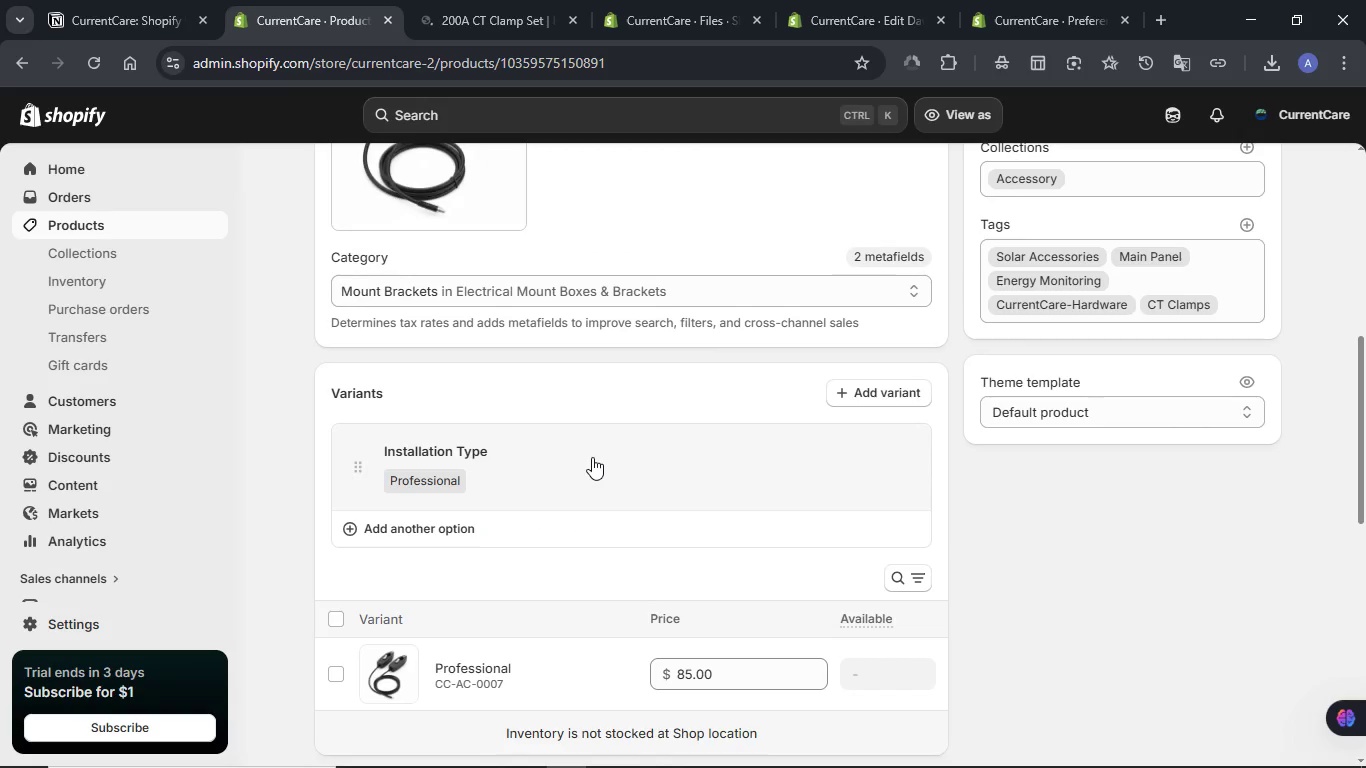 
scroll: coordinate [562, 540], scroll_direction: down, amount: 1.0
 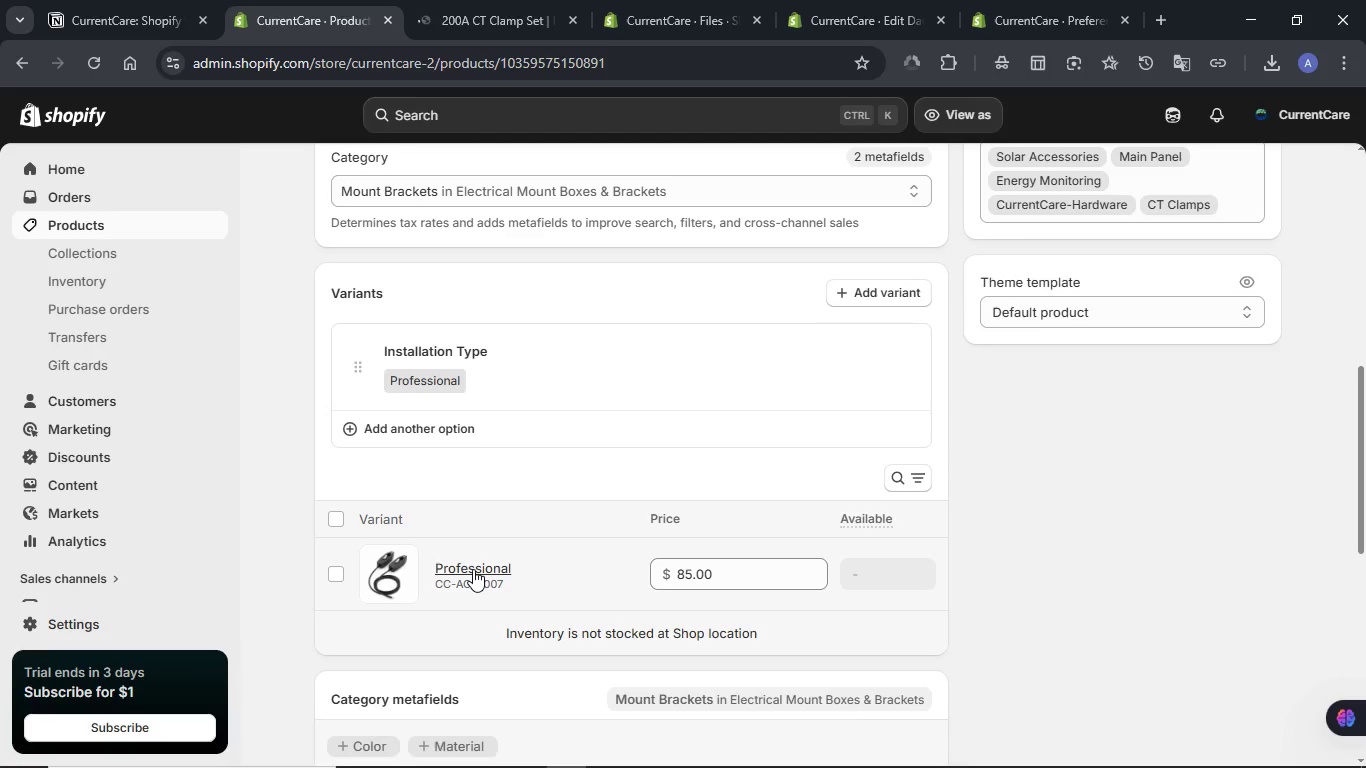 
left_click([473, 569])
 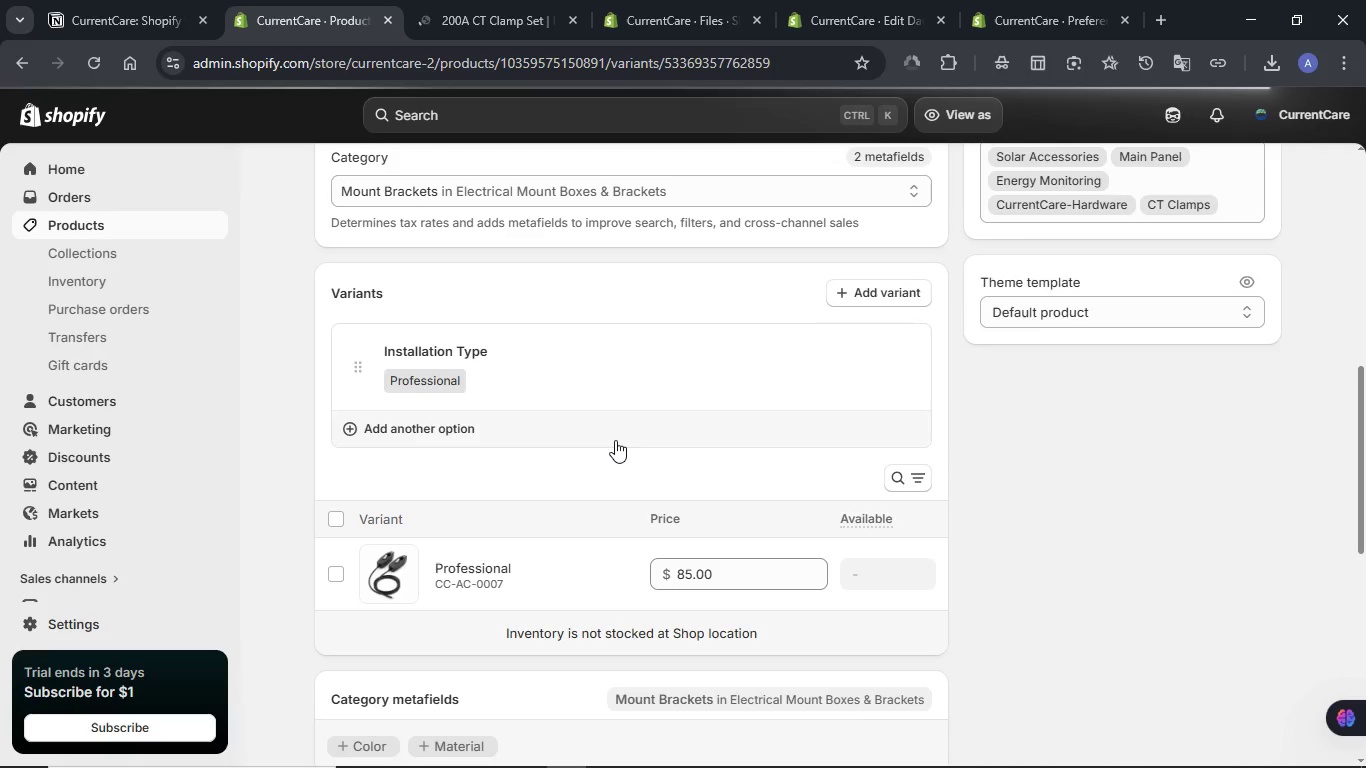 
wait(11.31)
 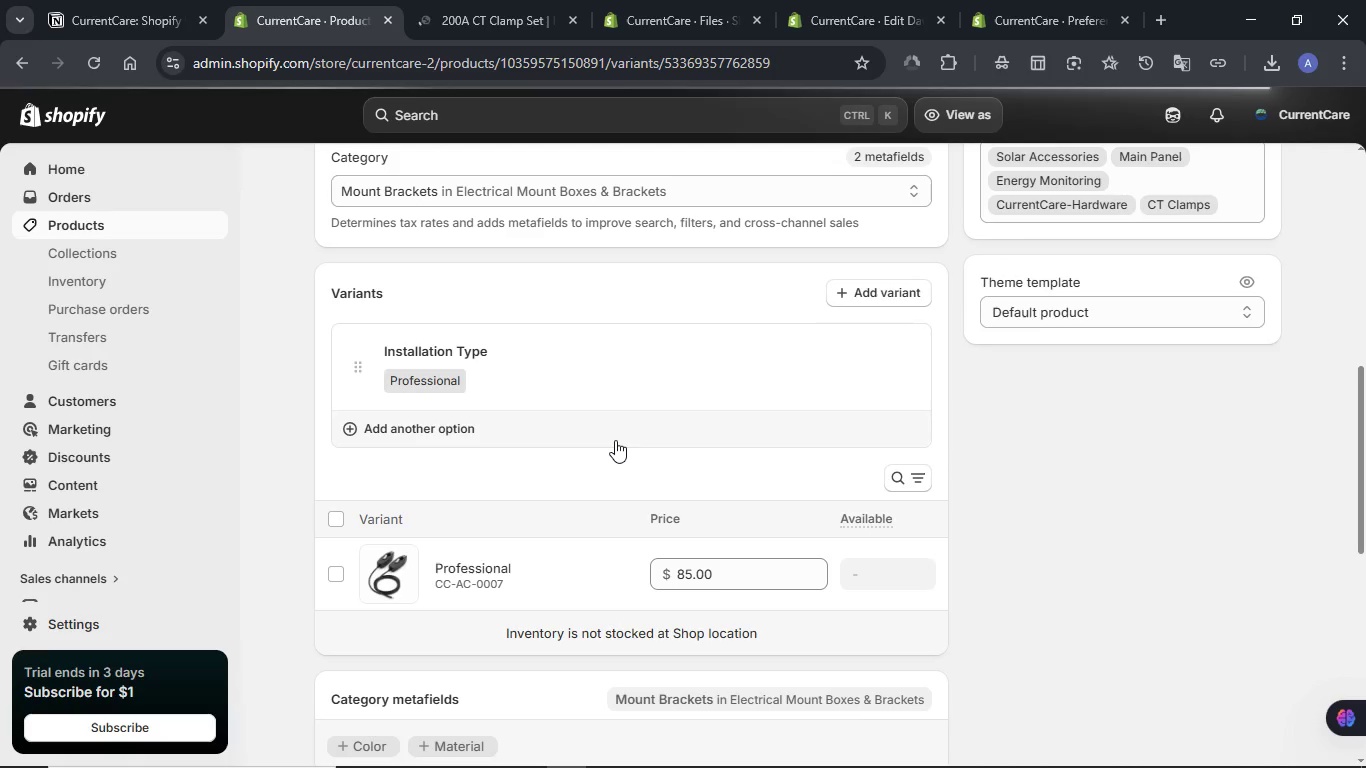 
scroll: coordinate [995, 442], scroll_direction: down, amount: 1.0
 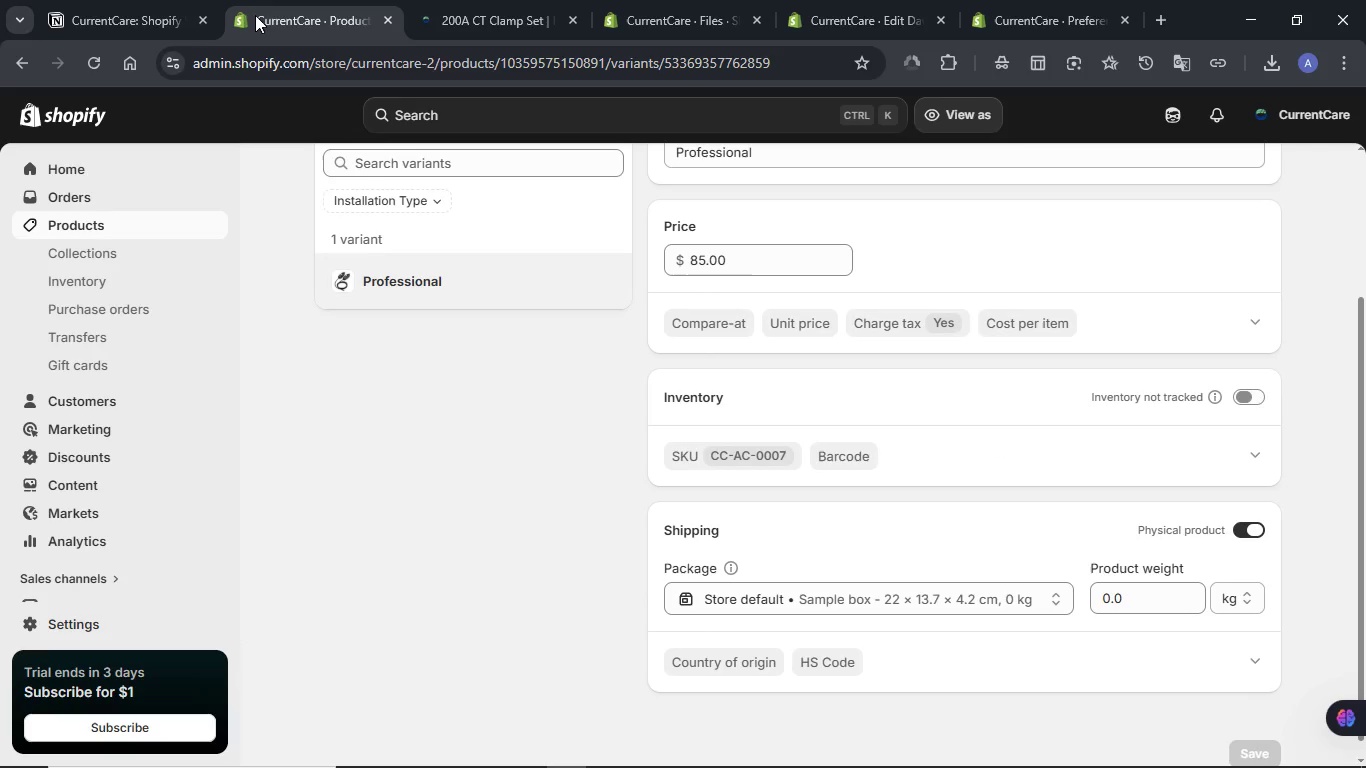 
left_click([167, 0])
 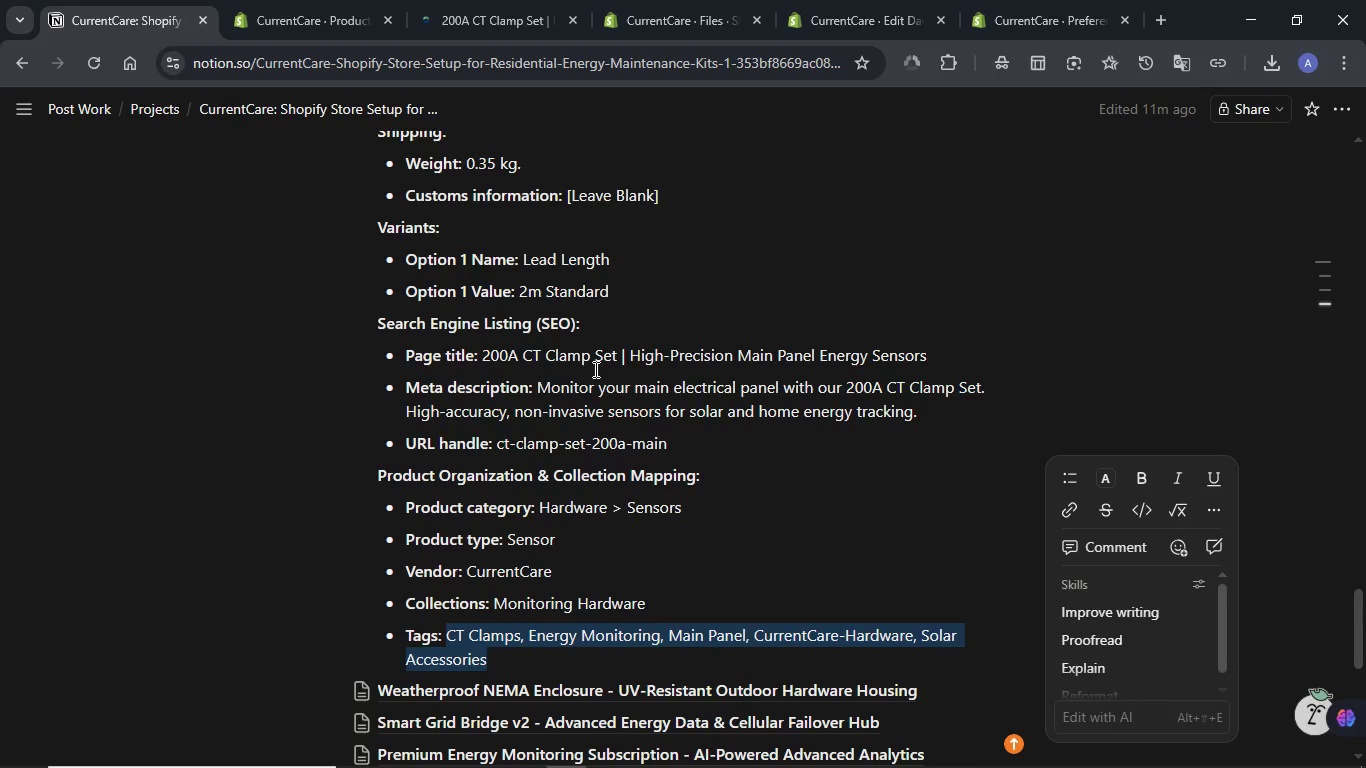 
scroll: coordinate [639, 382], scroll_direction: up, amount: 3.0
 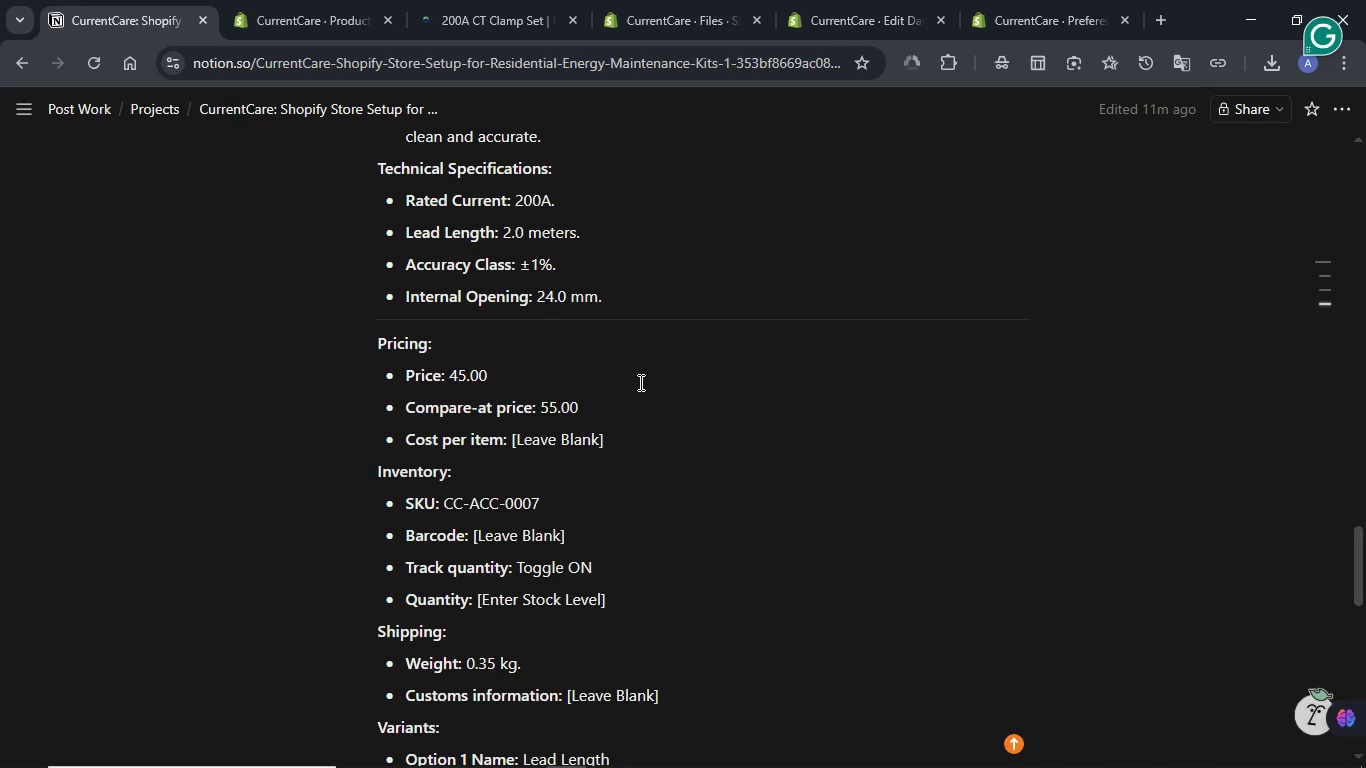 
scroll: coordinate [639, 382], scroll_direction: down, amount: 2.0
 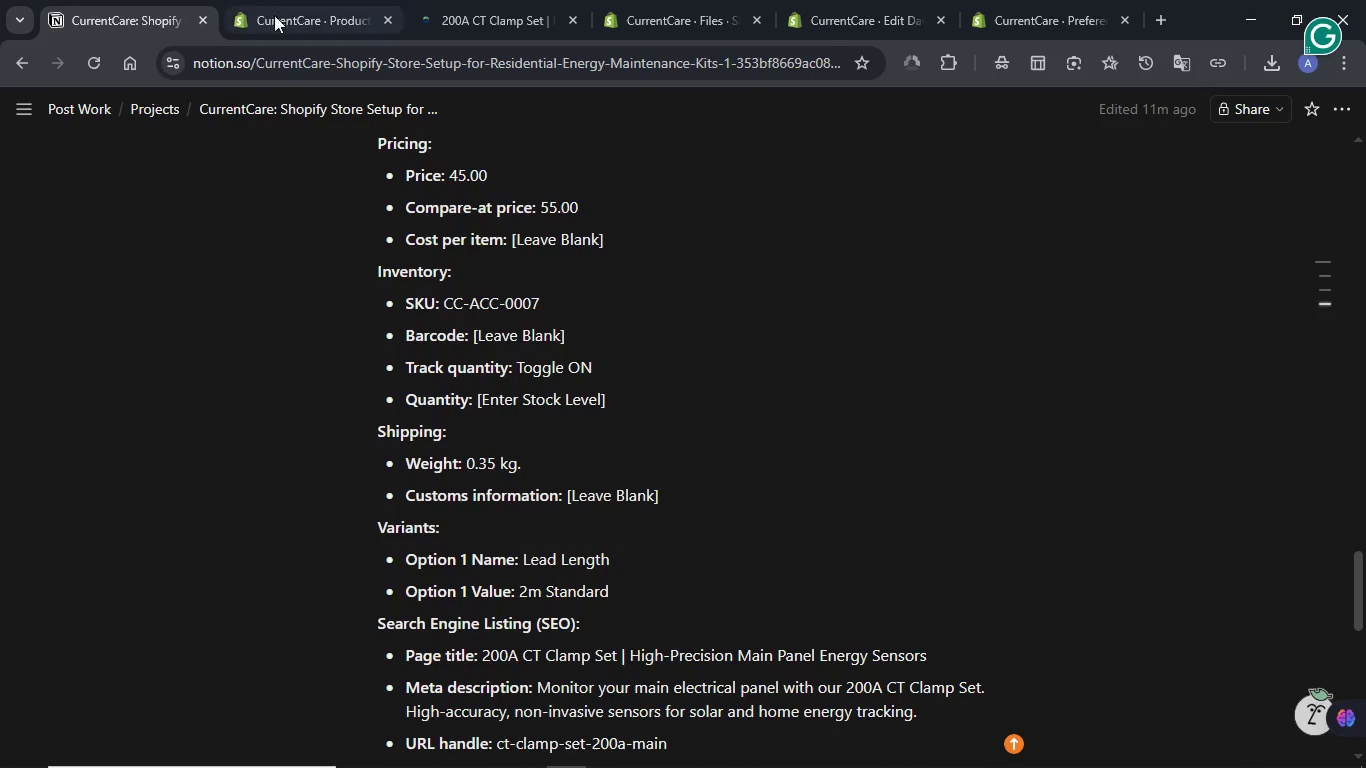 
left_click([290, 0])
 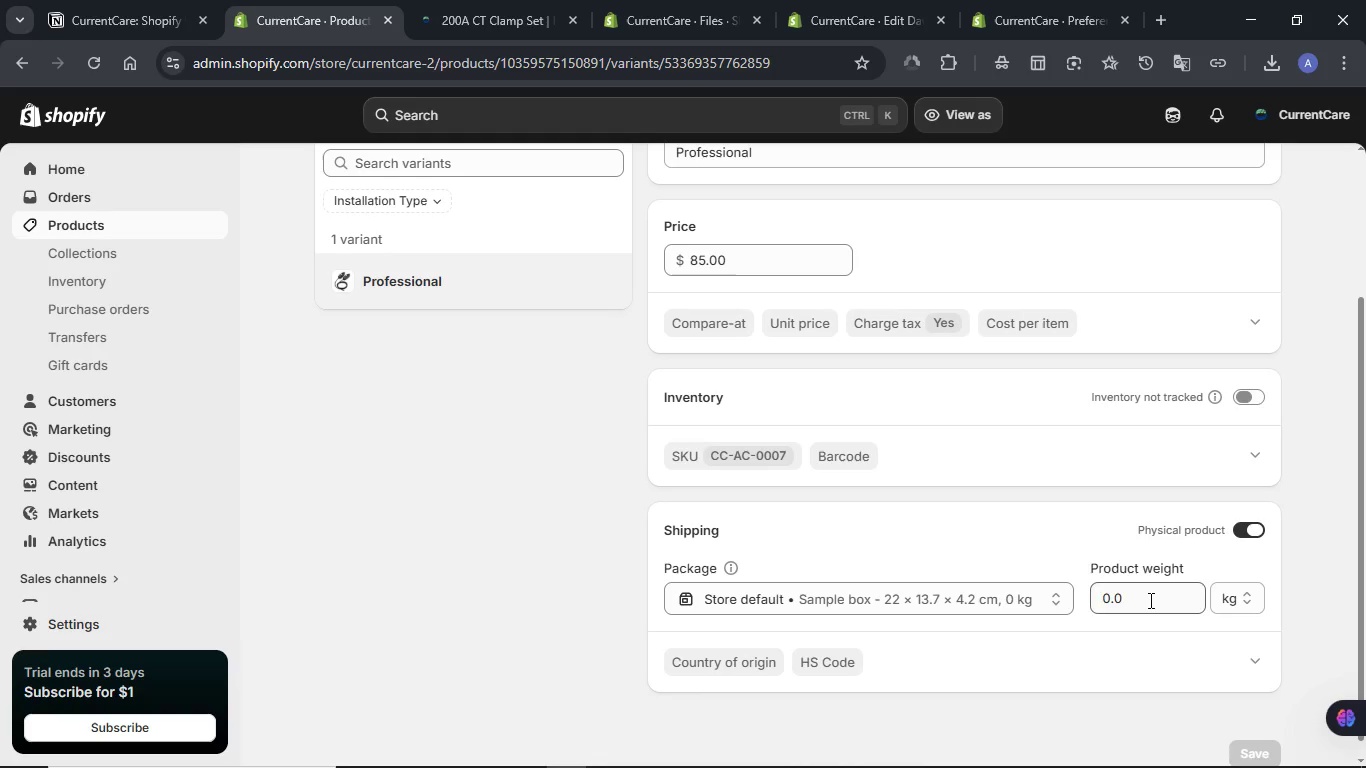 
double_click([1149, 600])
 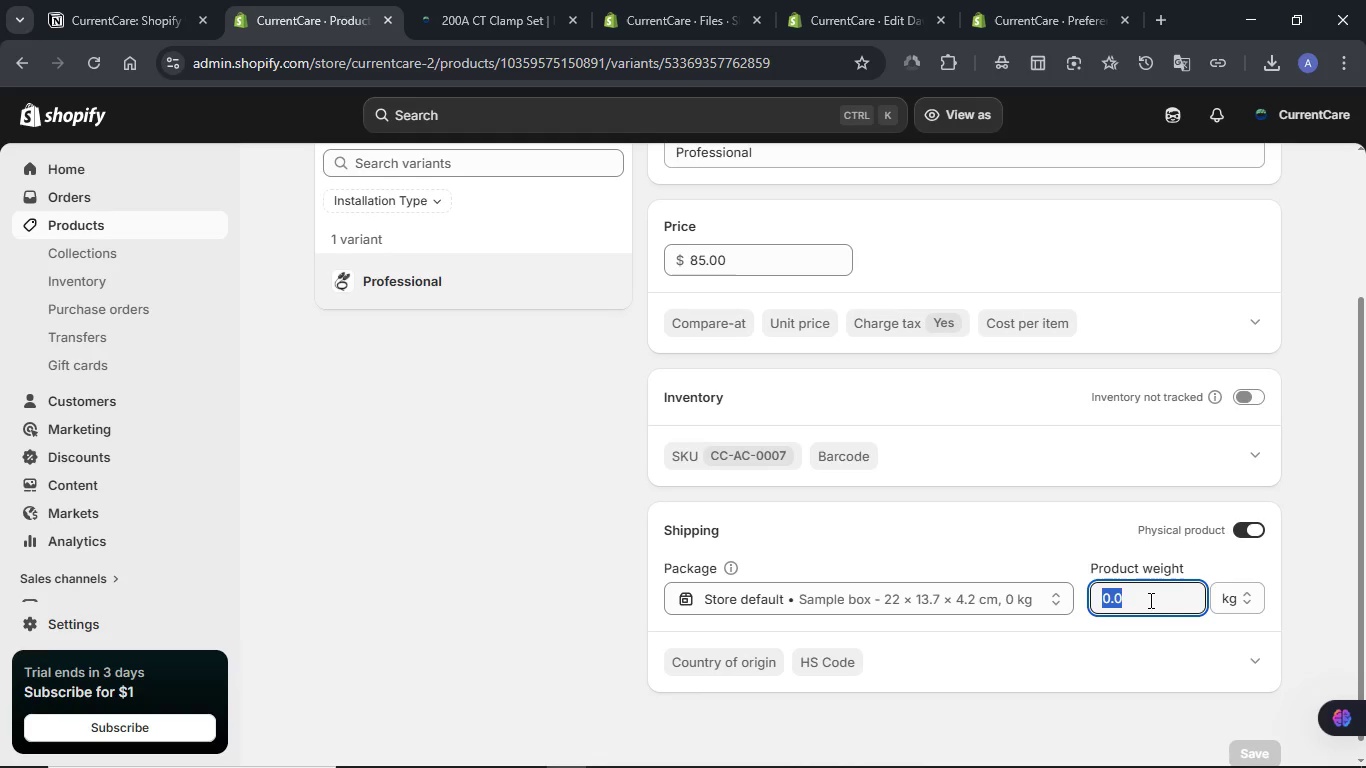 
key(Numpad0)
 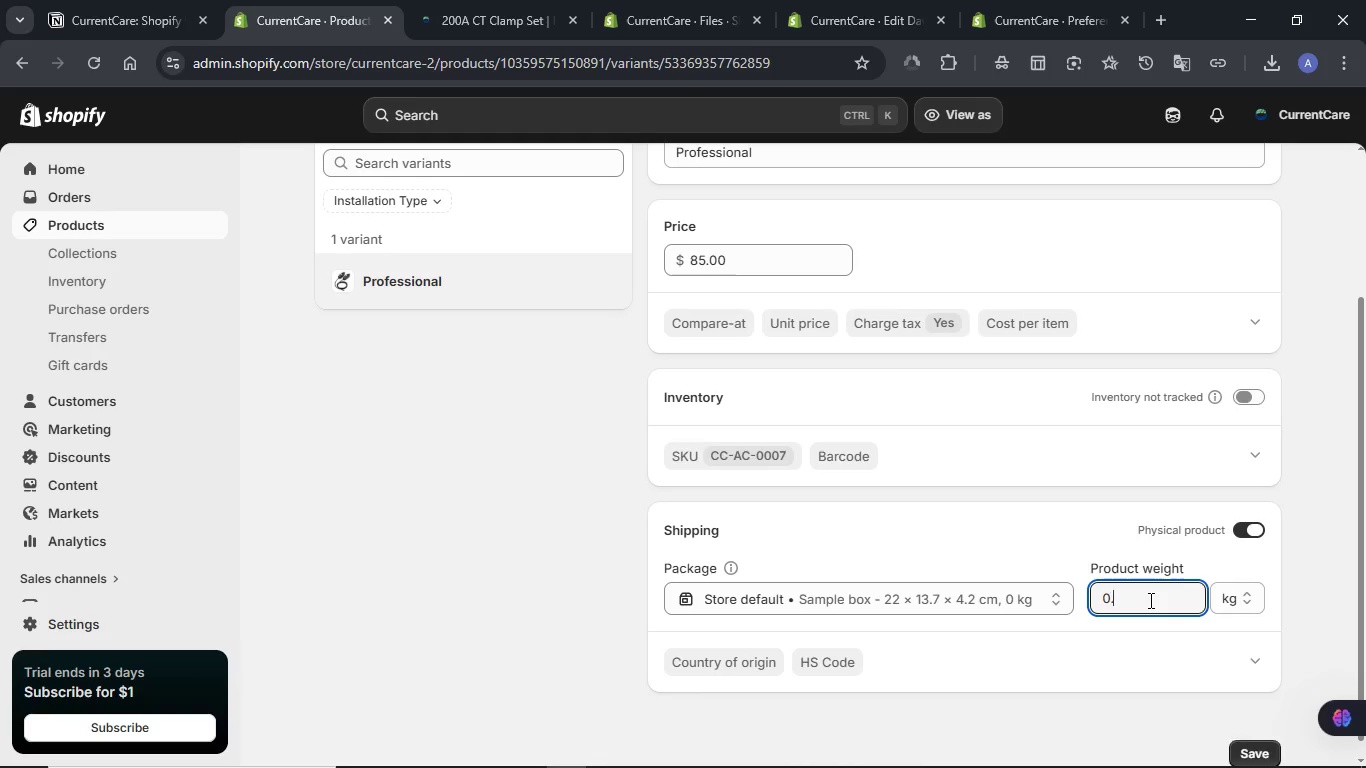 
key(NumpadDecimal)
 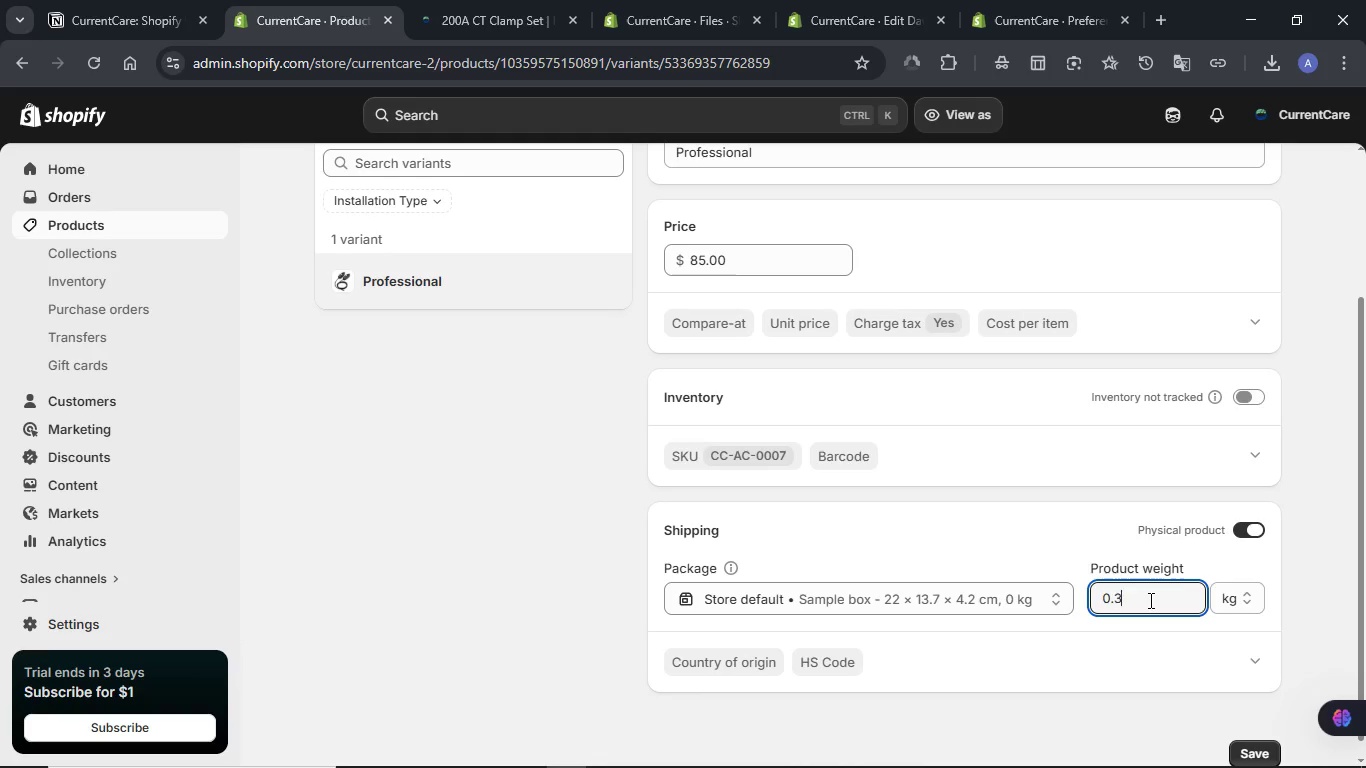 
key(Numpad3)
 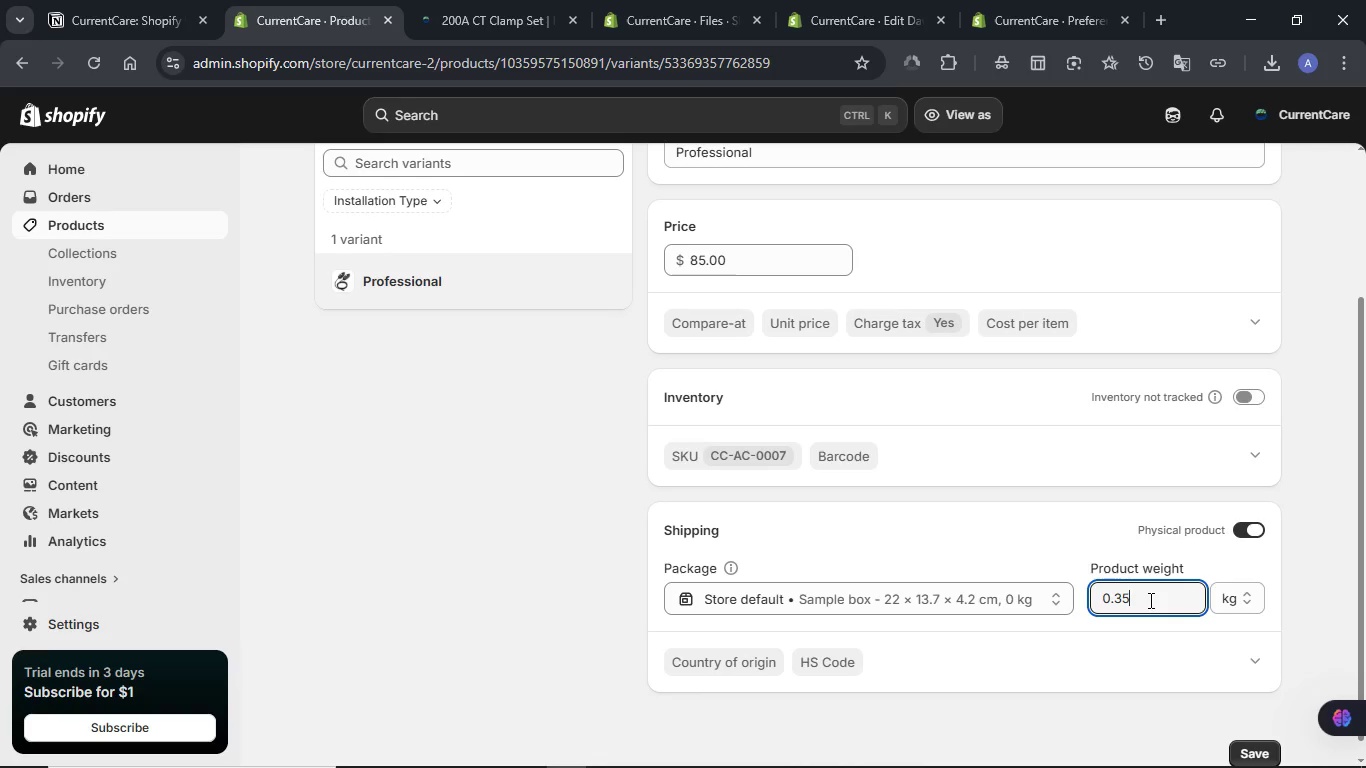 
key(Numpad5)
 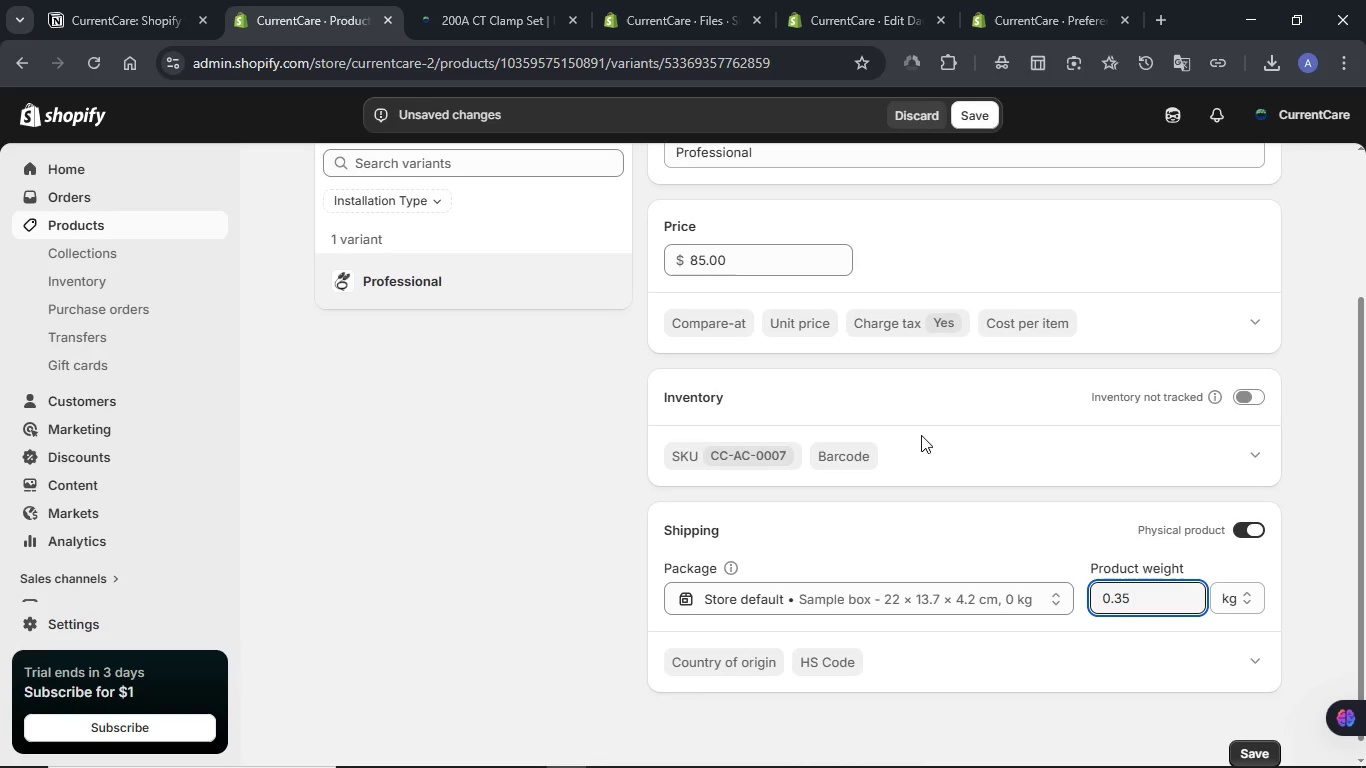 
scroll: coordinate [921, 435], scroll_direction: up, amount: 1.0
 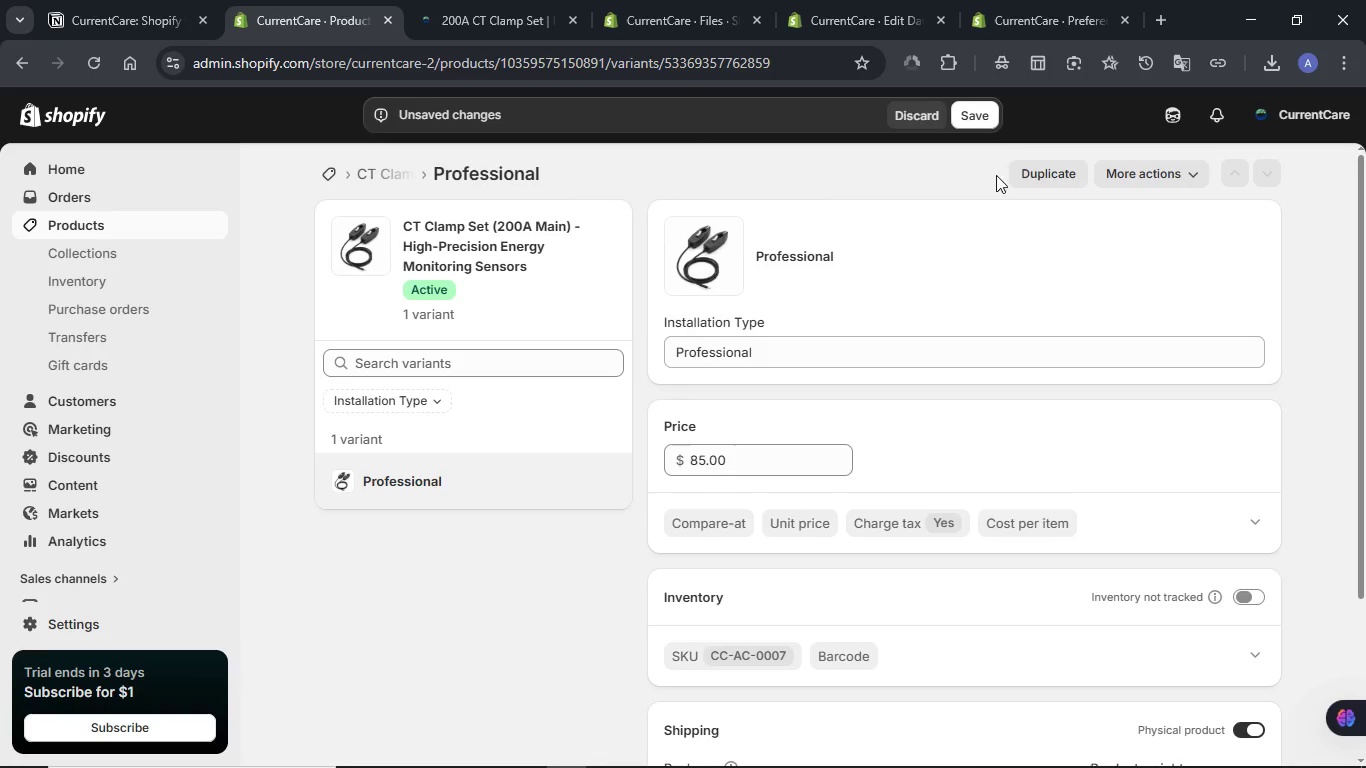 
left_click([990, 122])
 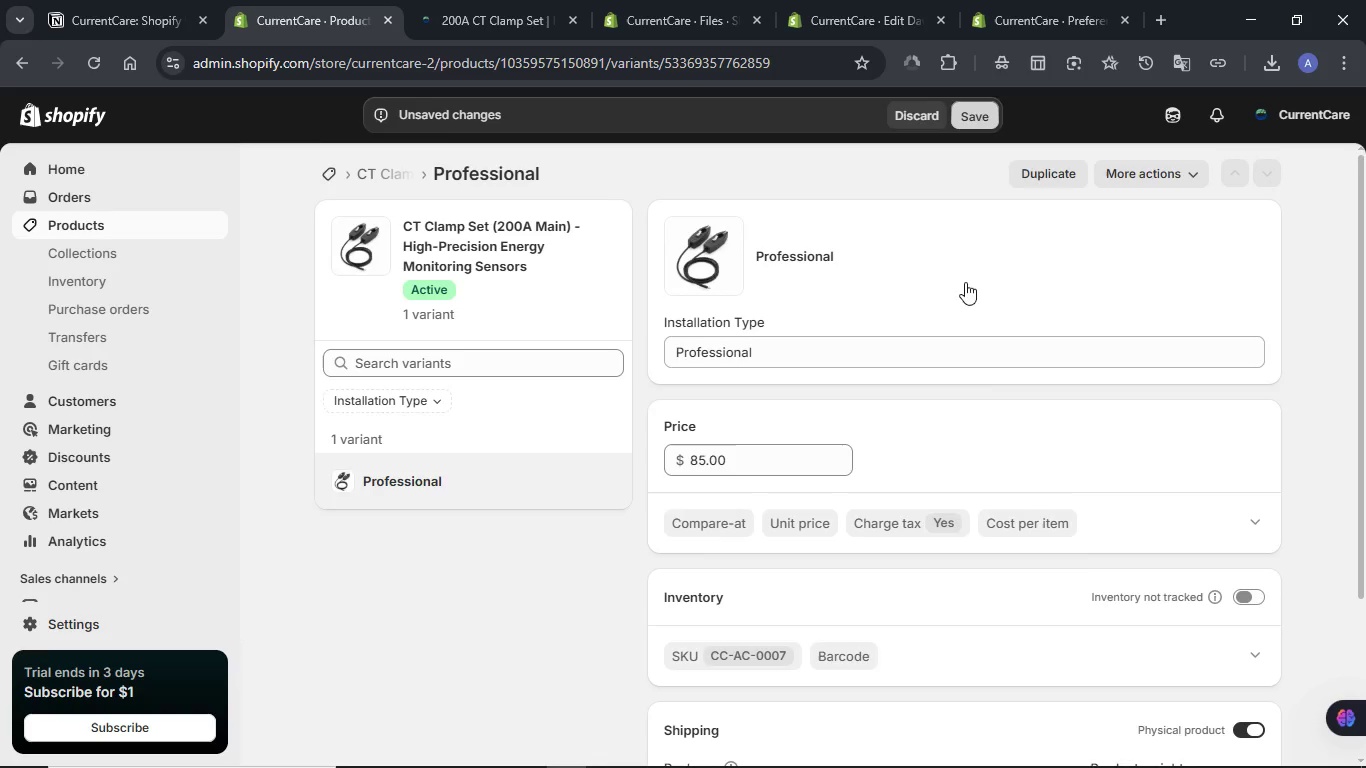 
mouse_move([941, 263])
 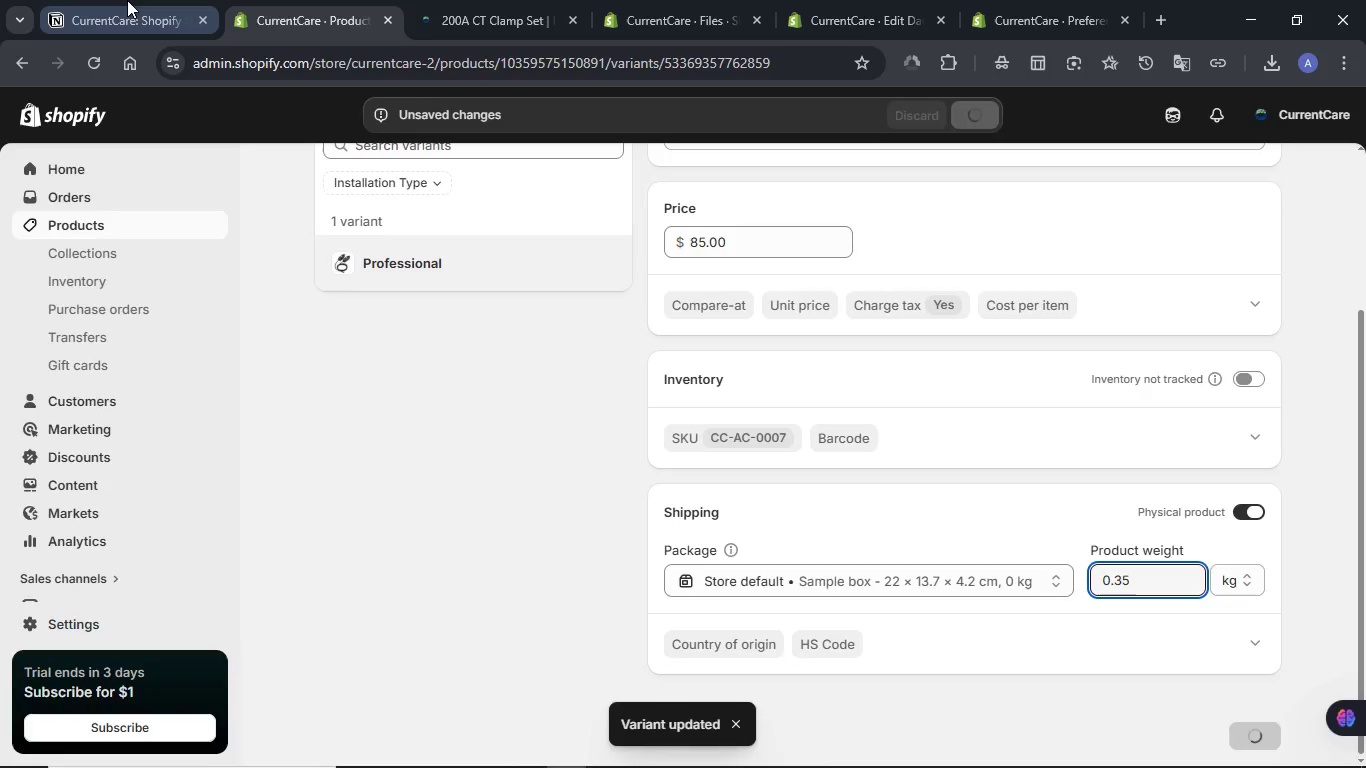 
left_click([127, 0])
 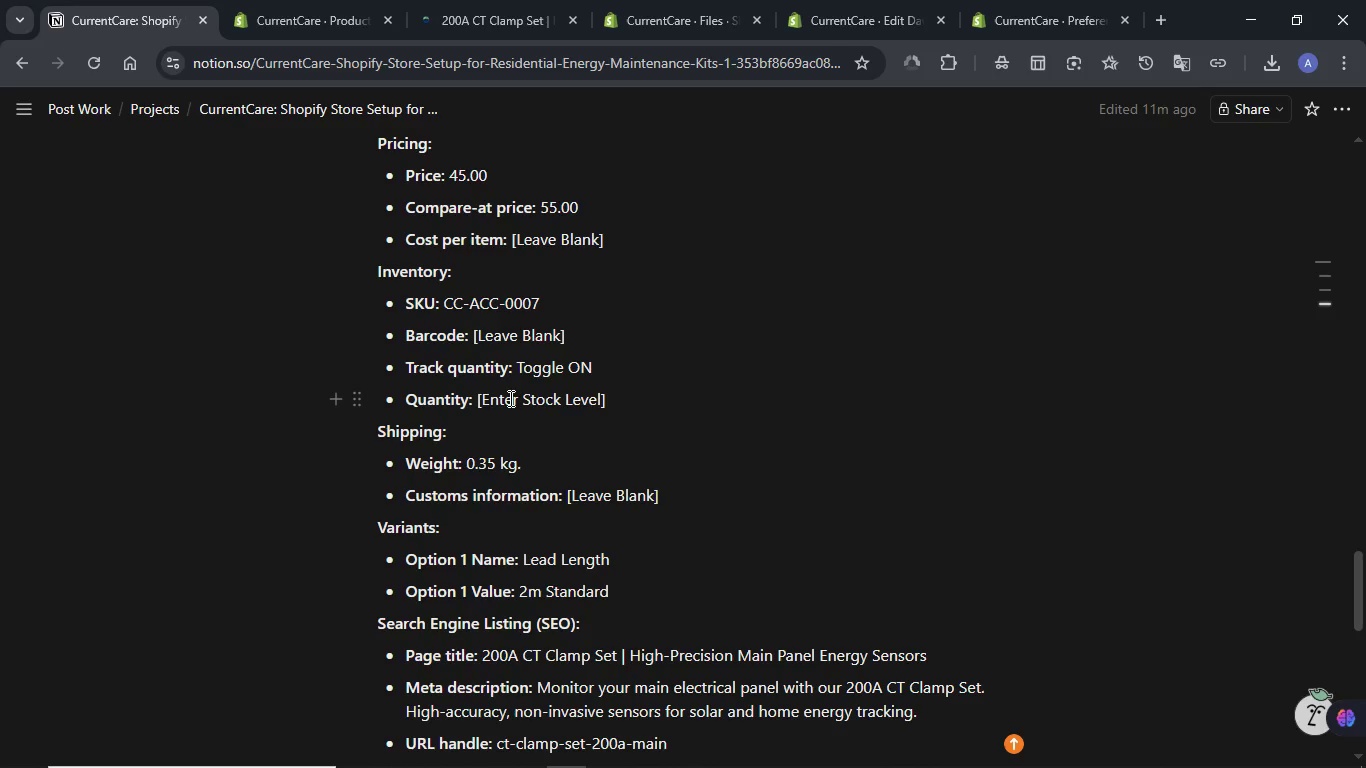 
wait(7.31)
 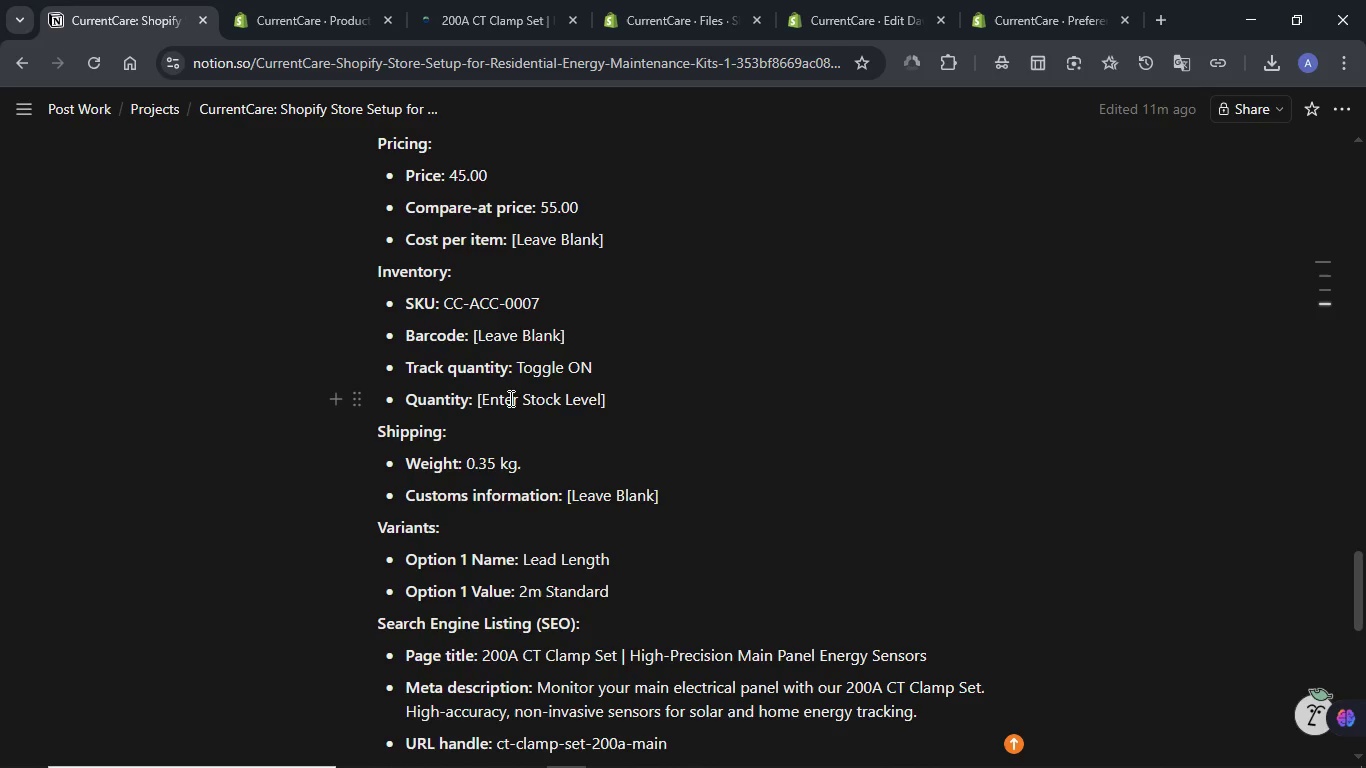 
scroll: coordinate [509, 398], scroll_direction: up, amount: 1.0
 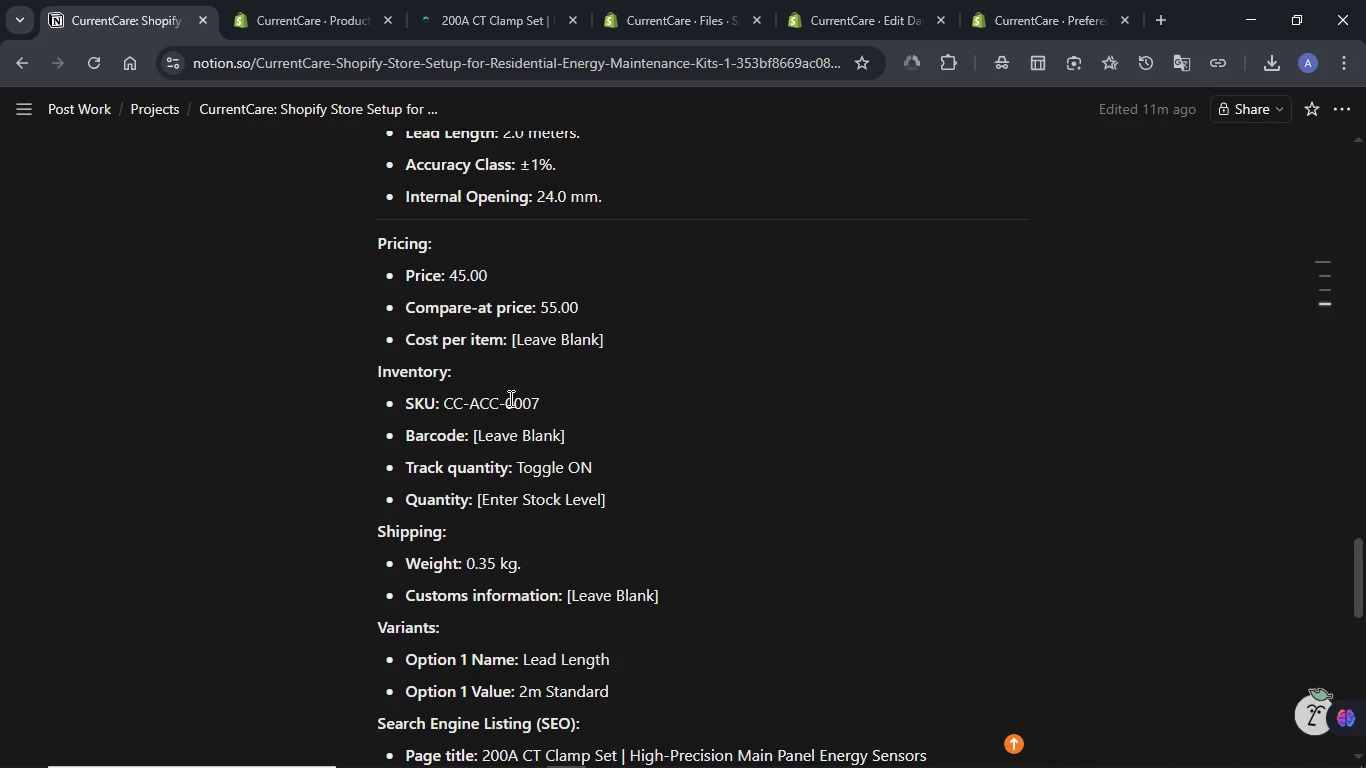 
wait(7.18)
 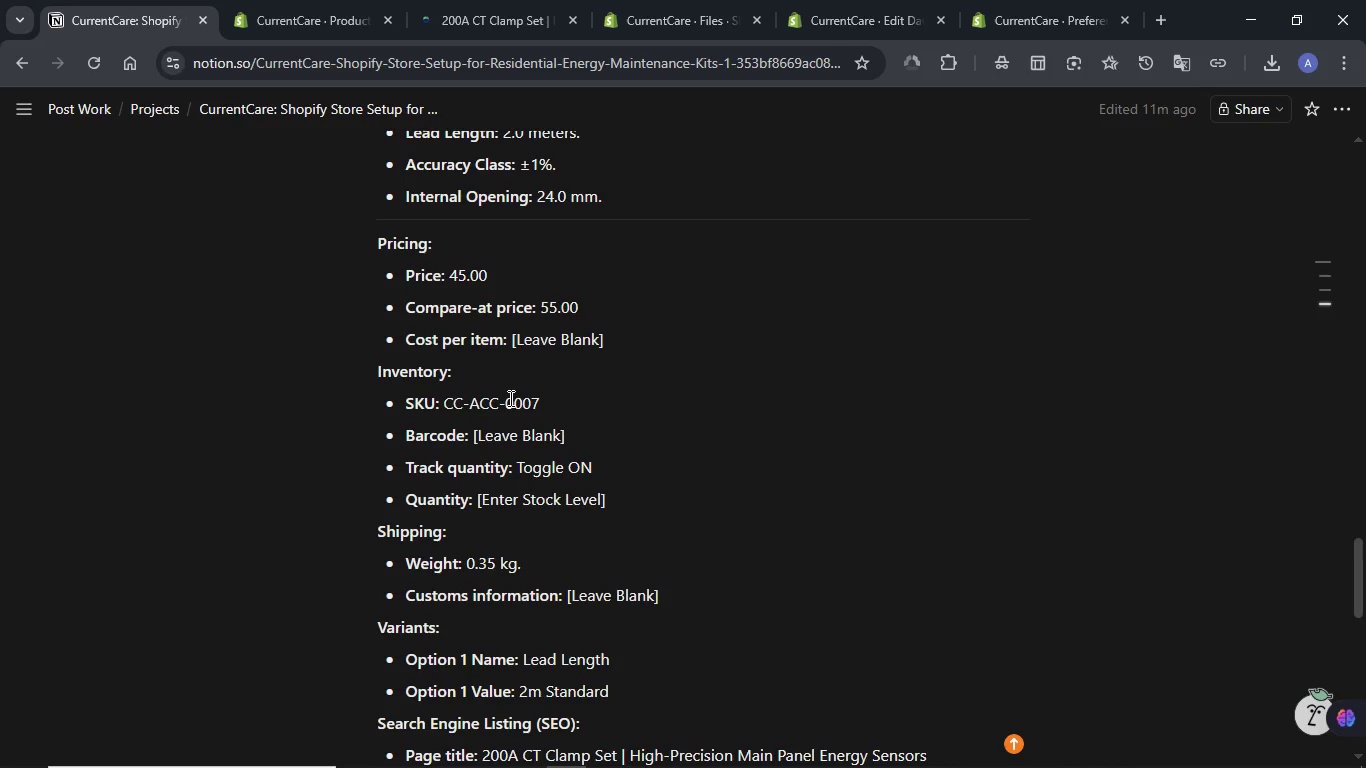 
scroll: coordinate [509, 398], scroll_direction: up, amount: 1.0
 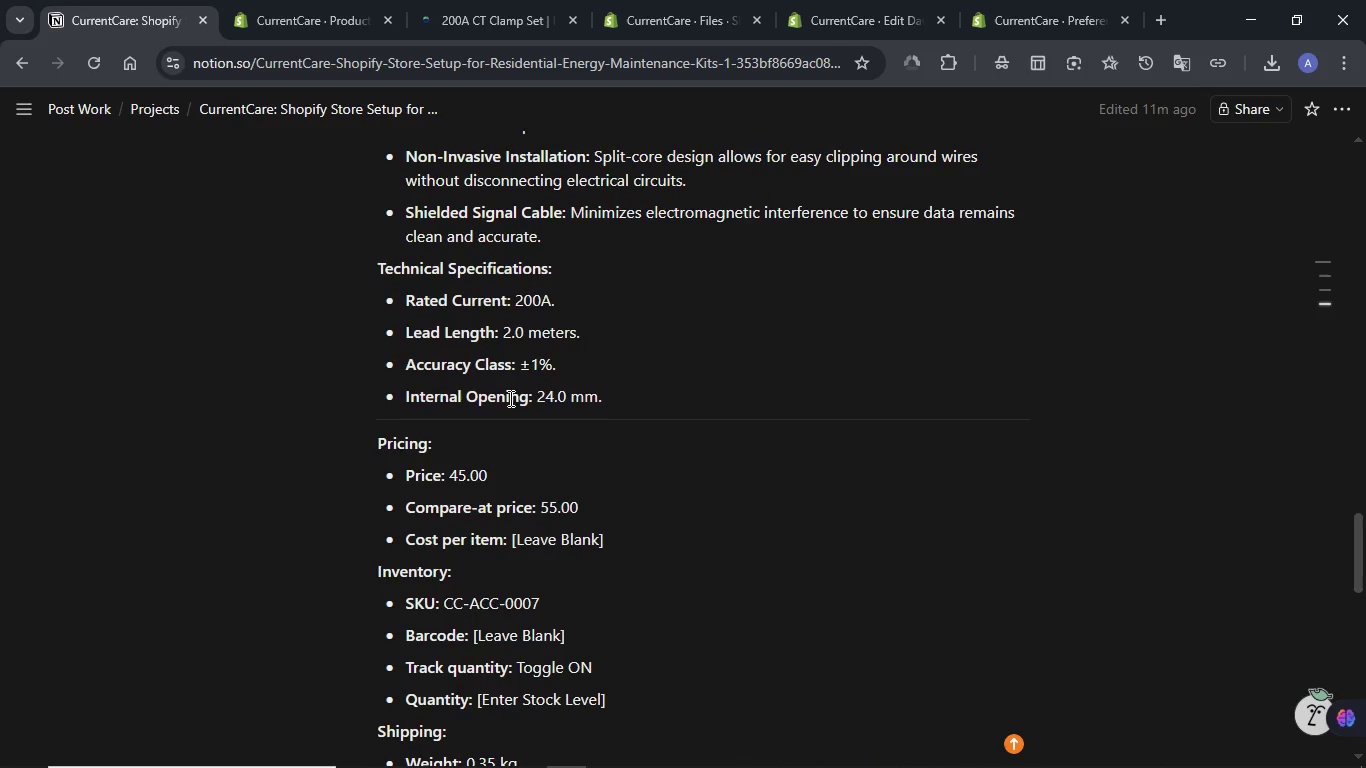 
scroll: coordinate [509, 398], scroll_direction: down, amount: 1.0
 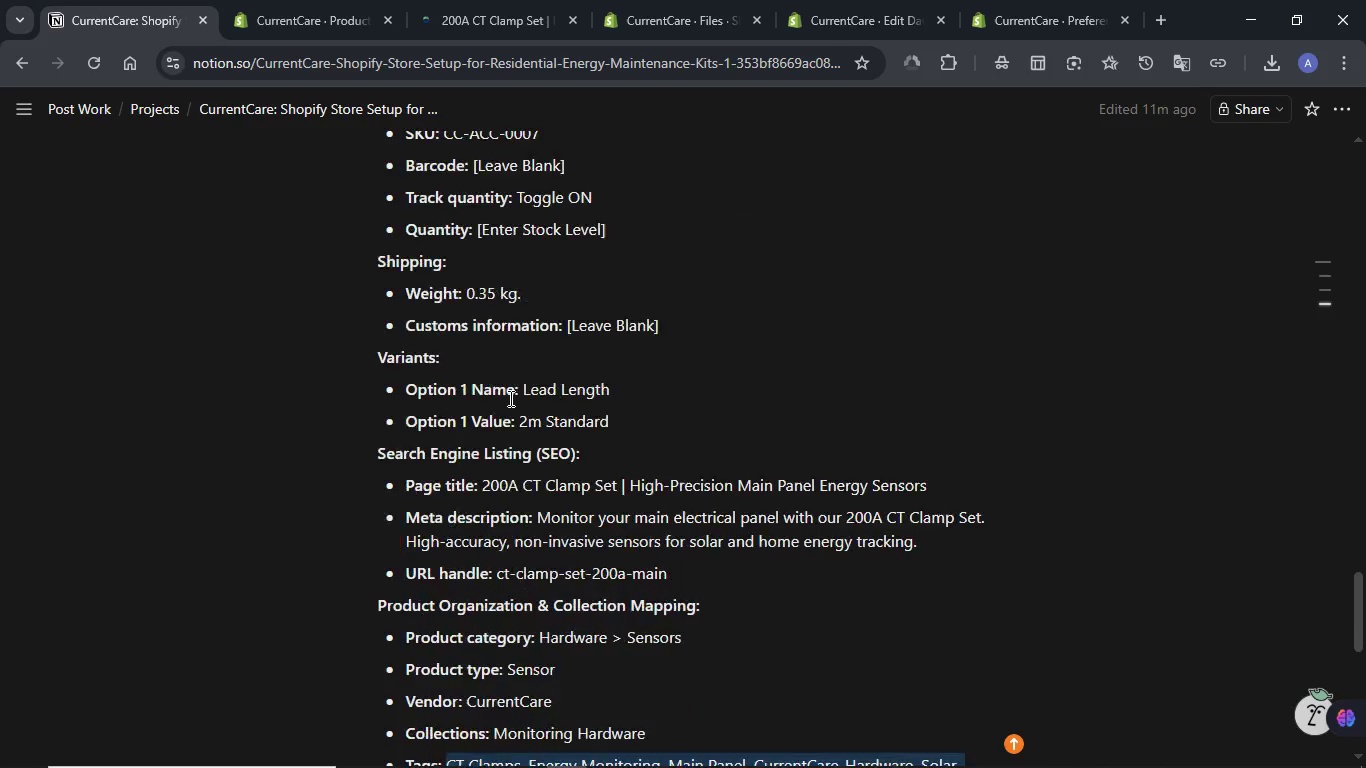 
scroll: coordinate [509, 398], scroll_direction: up, amount: 4.0
 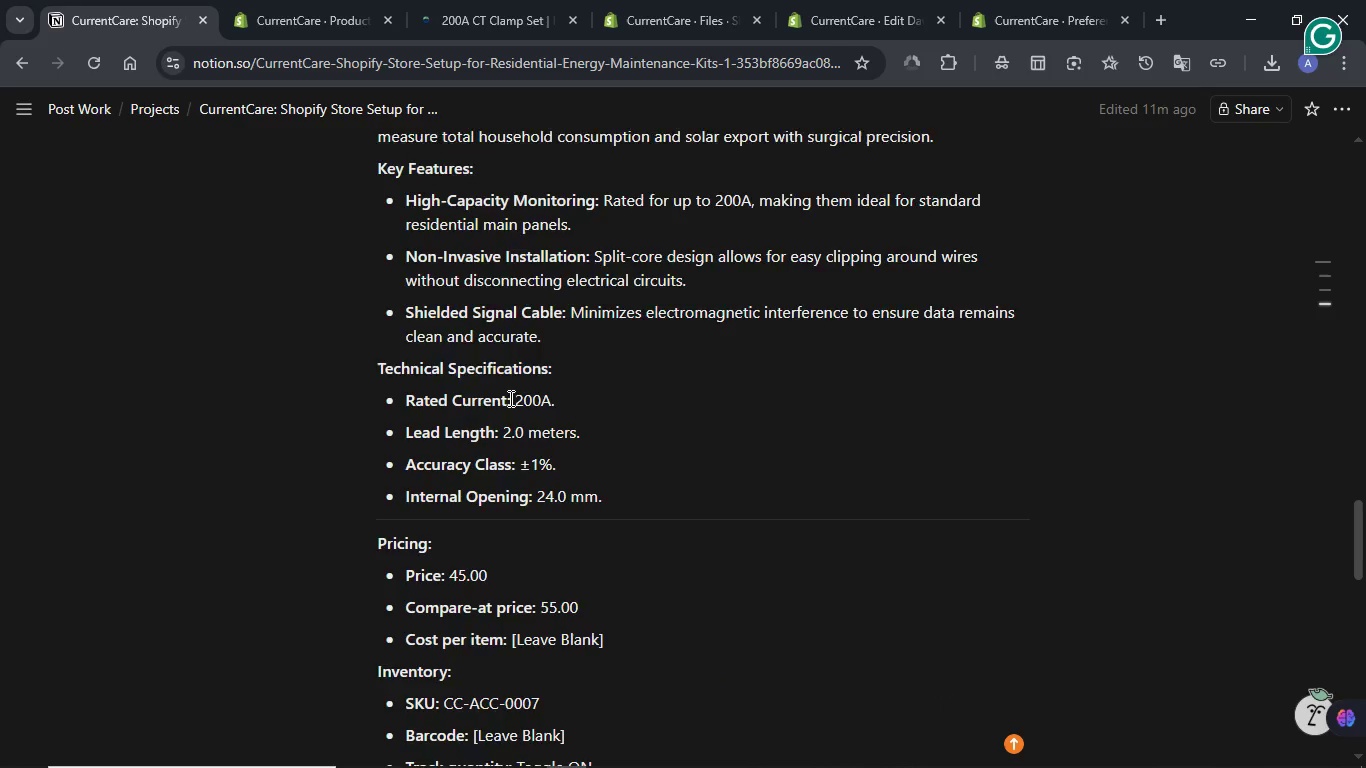 
scroll: coordinate [509, 398], scroll_direction: down, amount: 7.0
 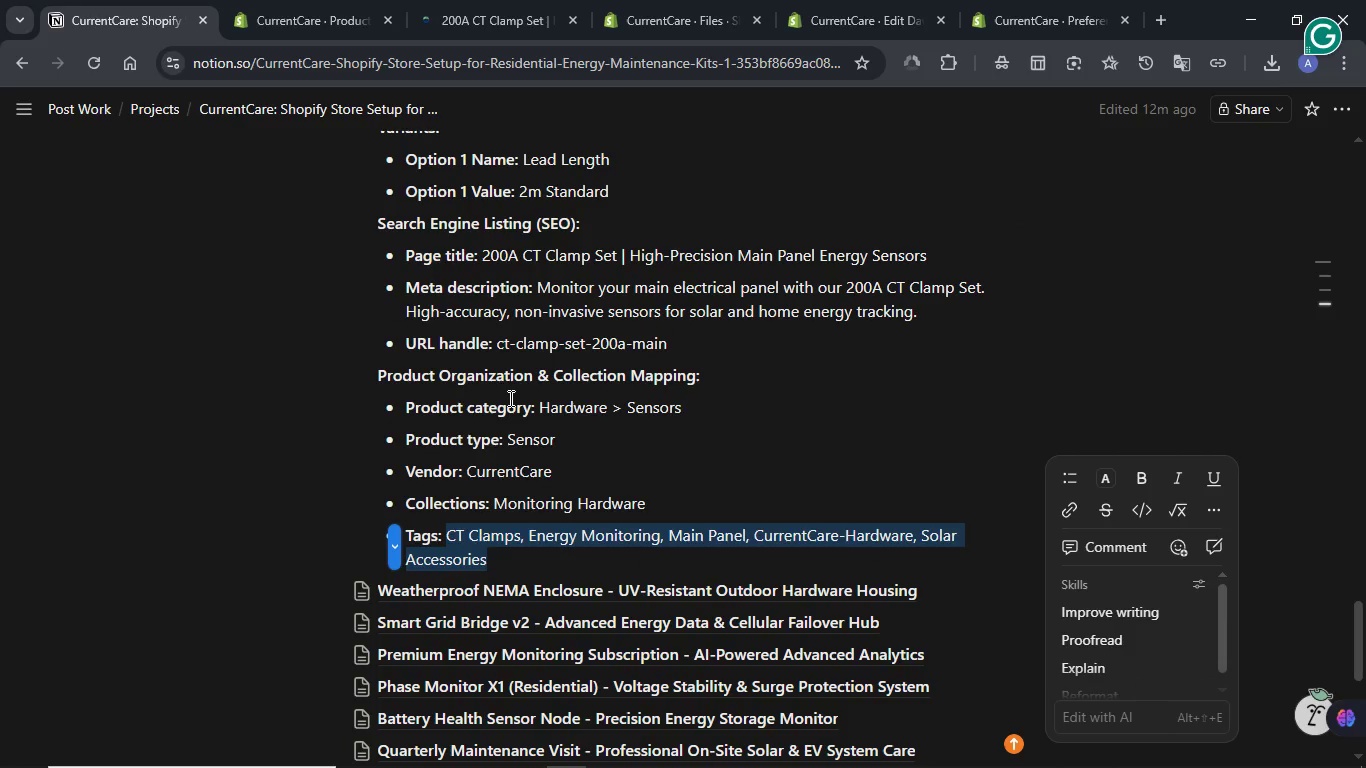 
scroll: coordinate [509, 398], scroll_direction: up, amount: 1.0
 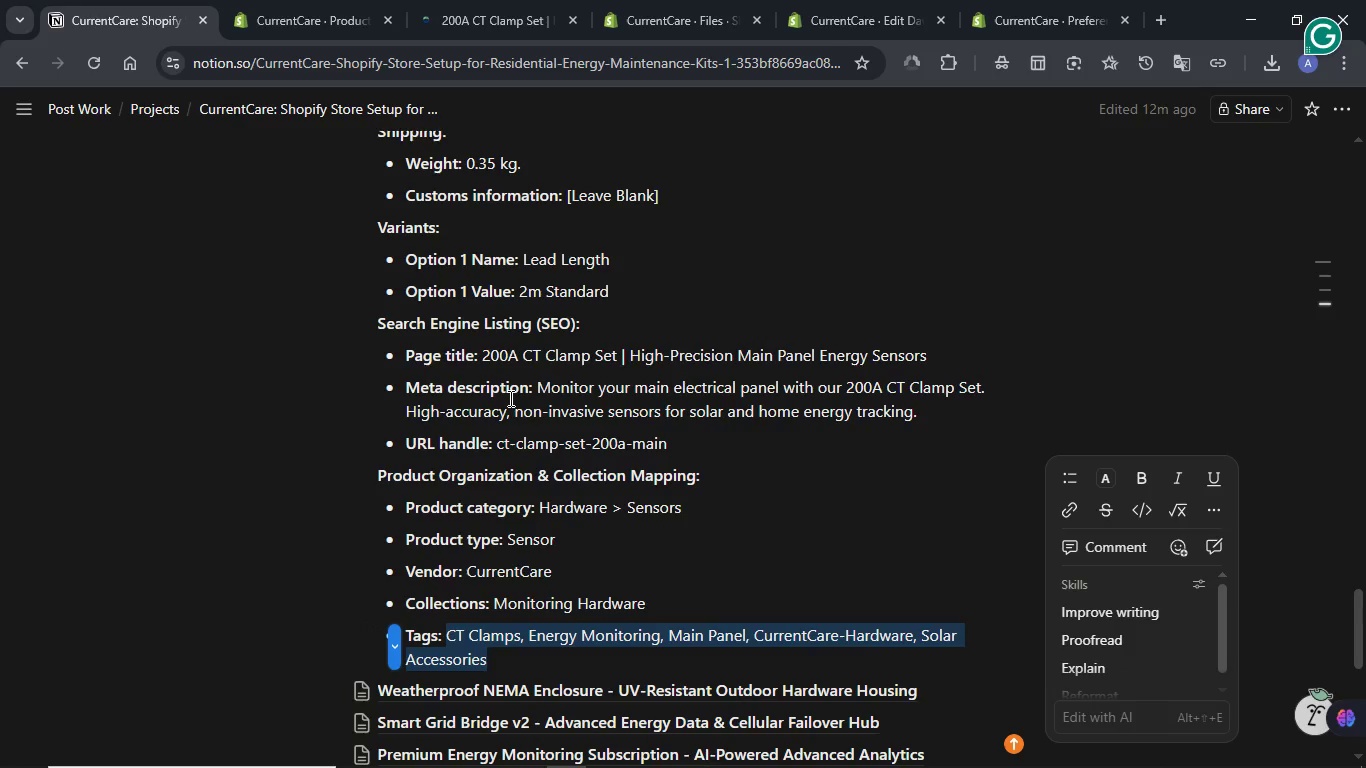 
wait(7.37)
 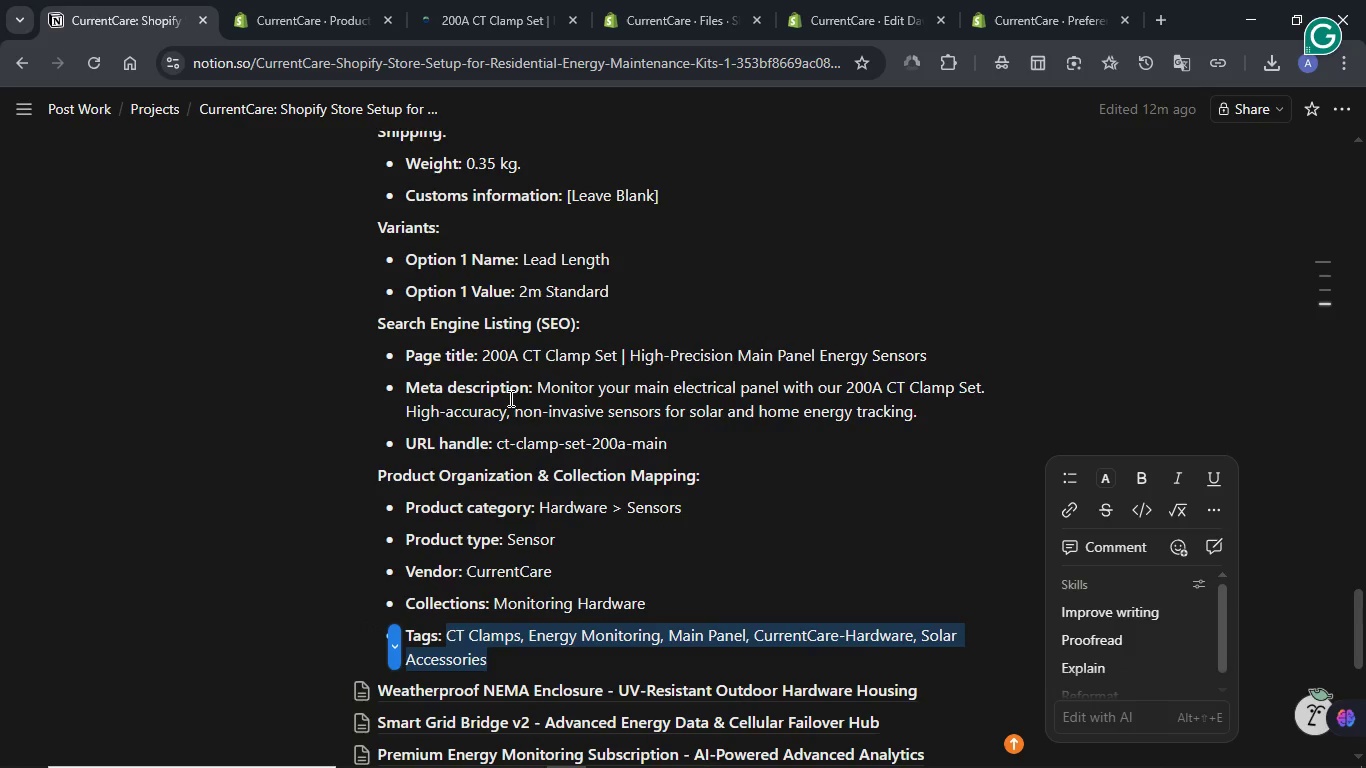 
left_click([306, 0])
 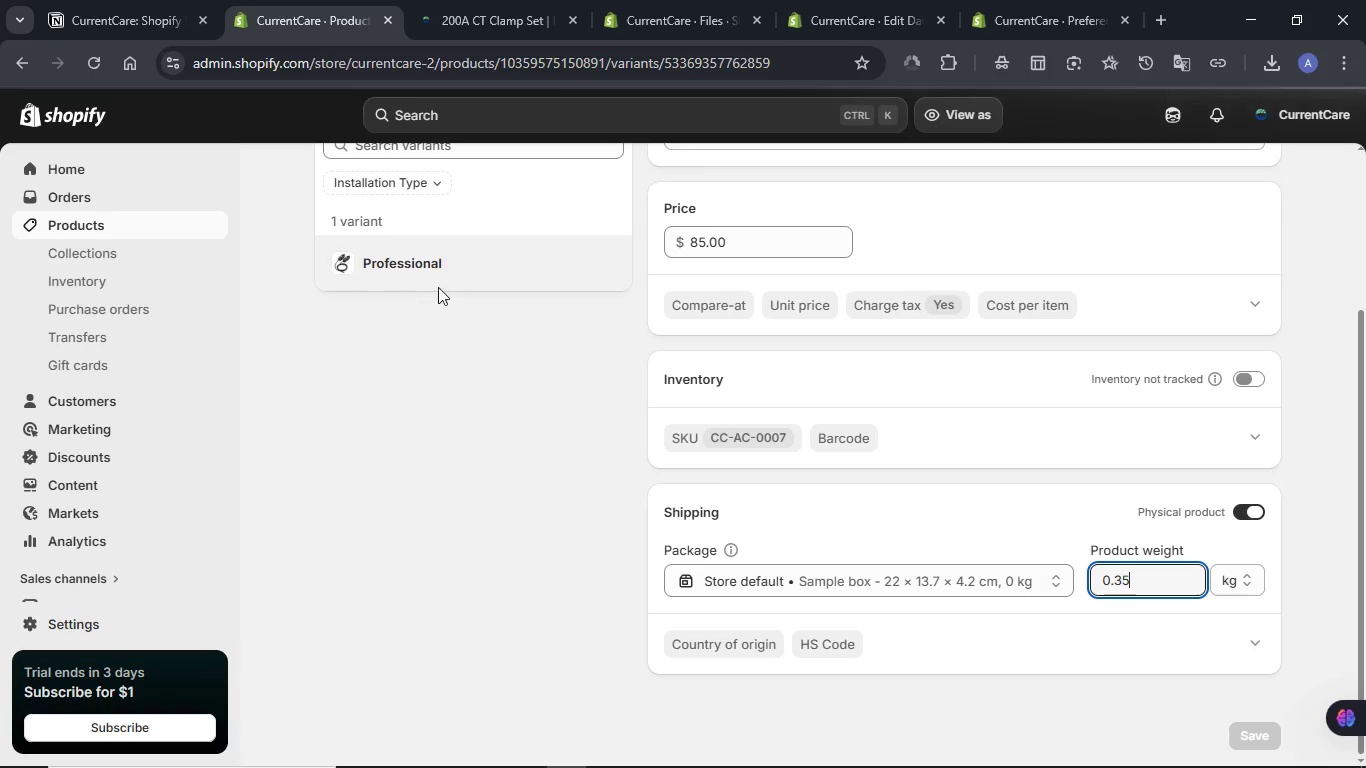 
scroll: coordinate [651, 311], scroll_direction: up, amount: 3.0
 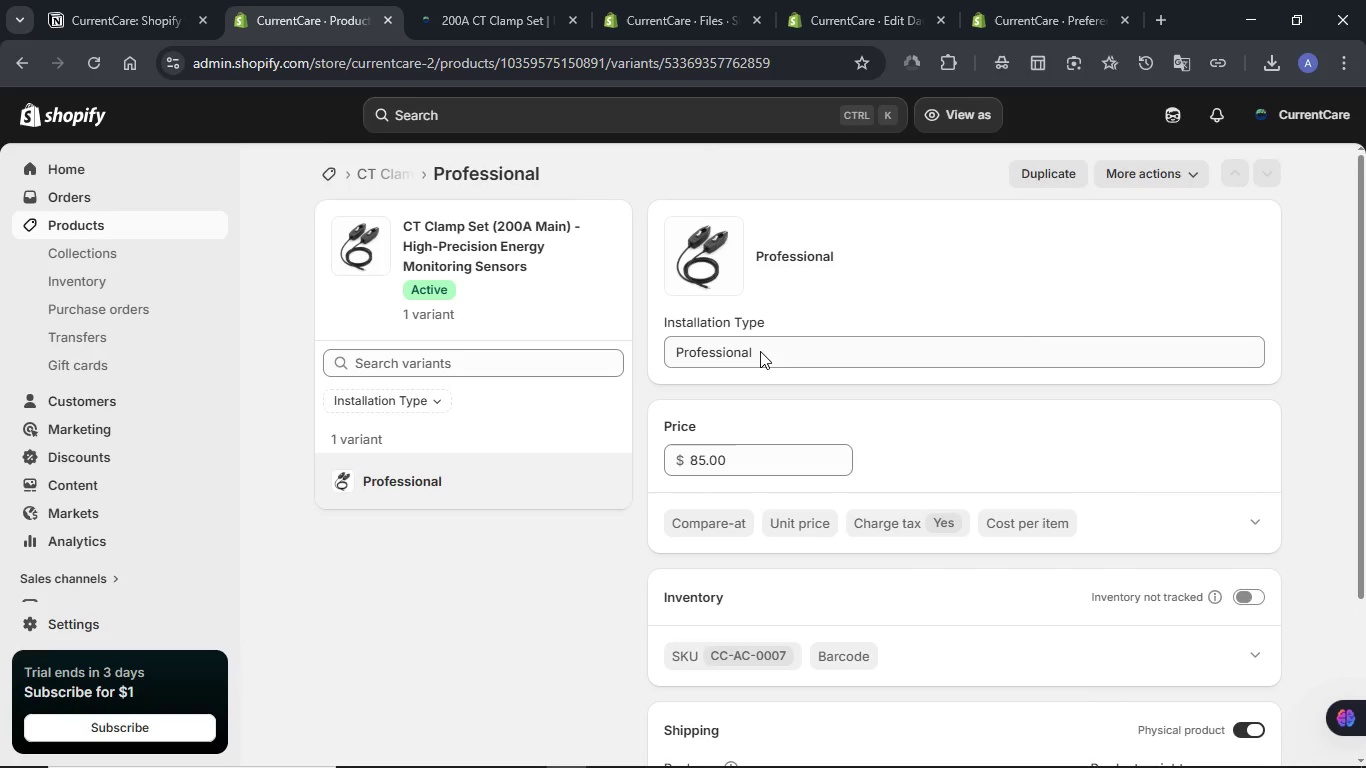 
left_click([763, 351])
 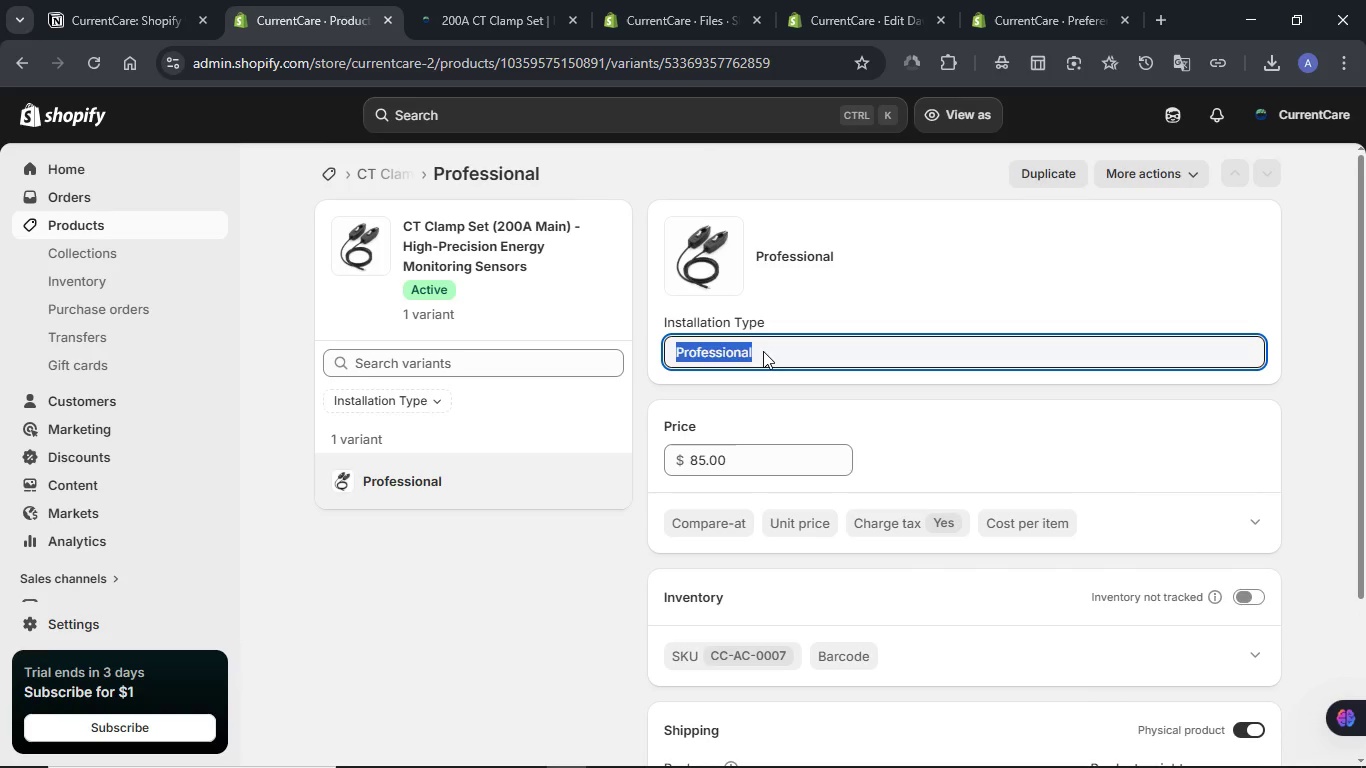 
double_click([763, 351])
 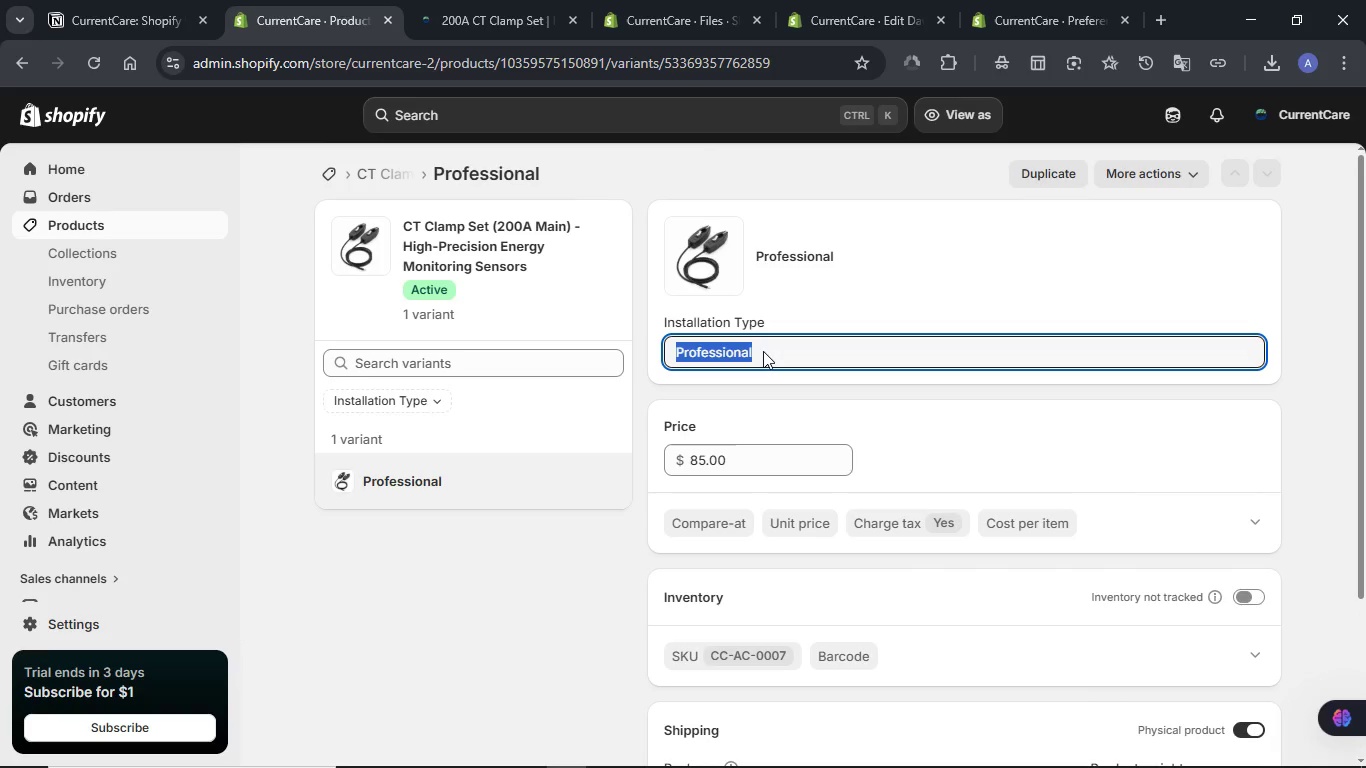 
type(Lenth)
 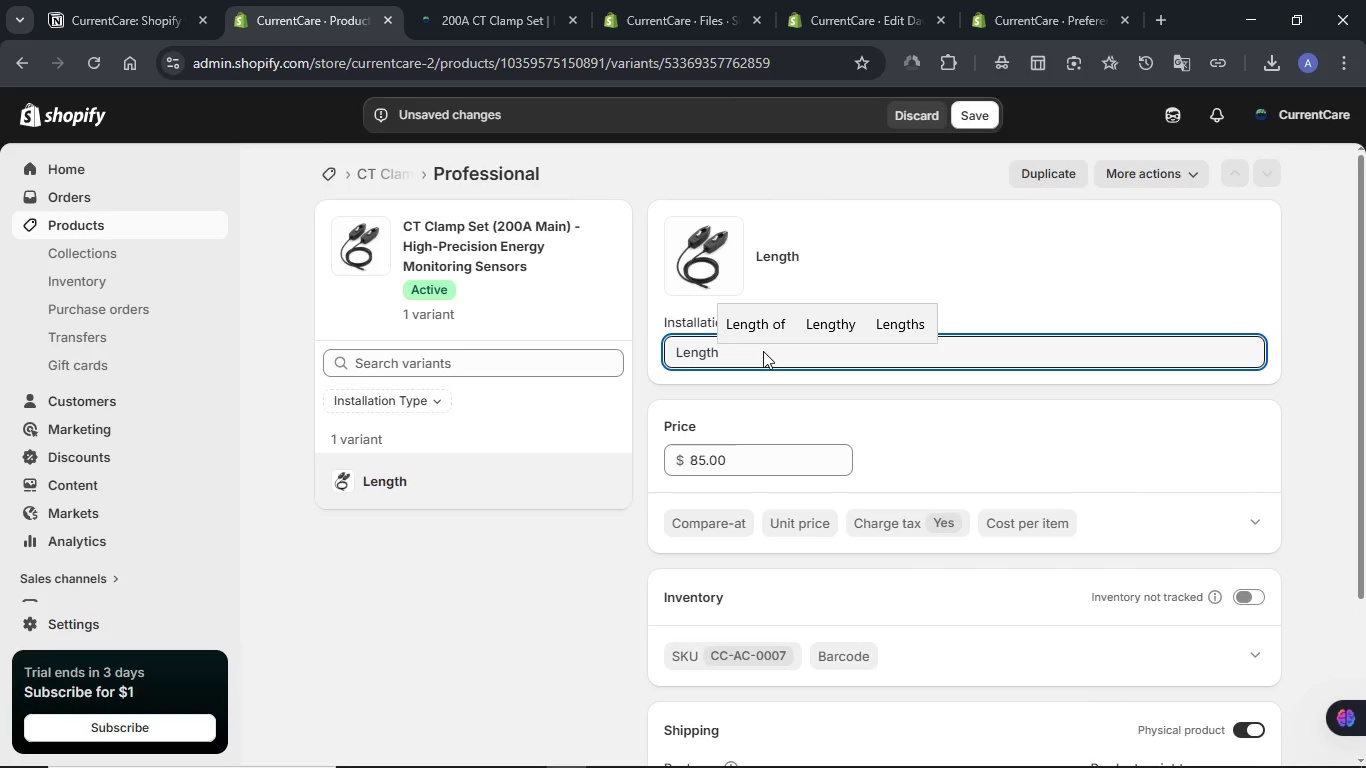 
wait(6.67)
 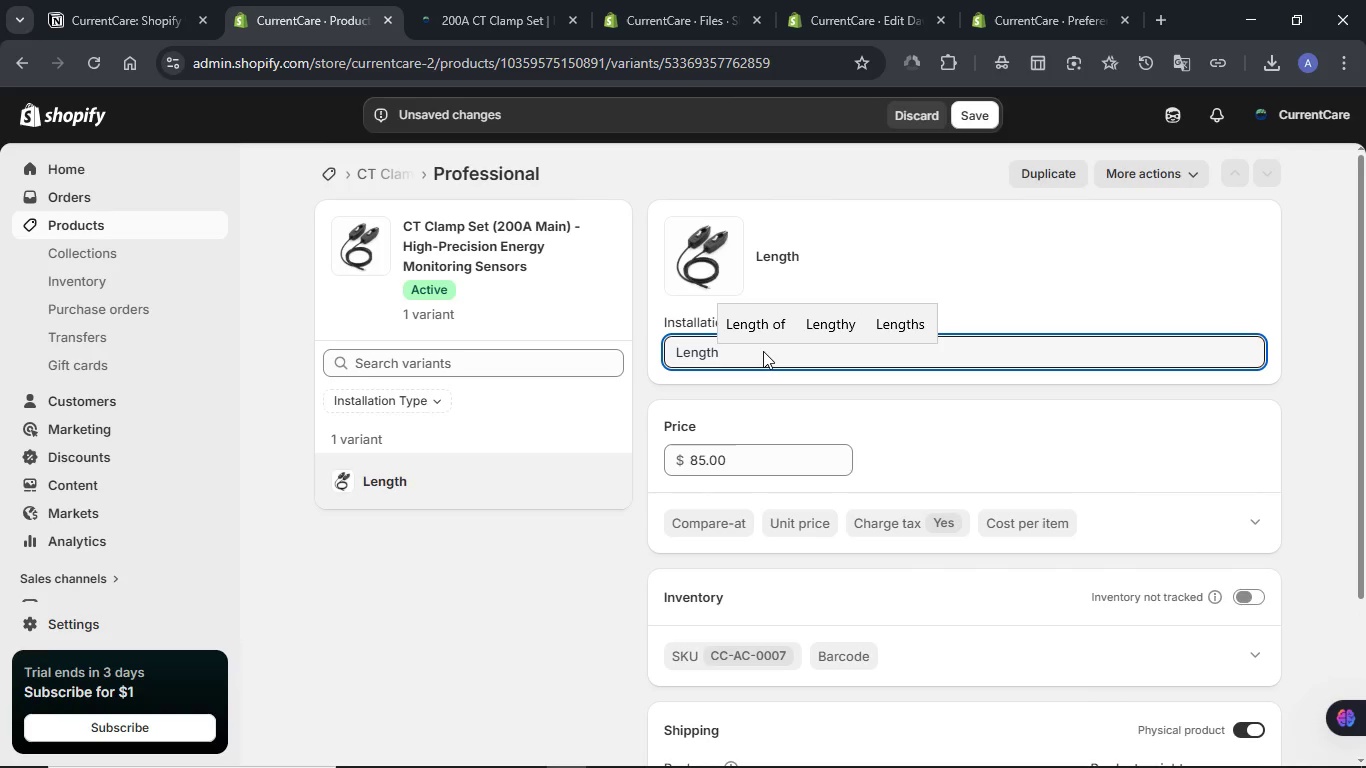 
left_click([1256, 603])
 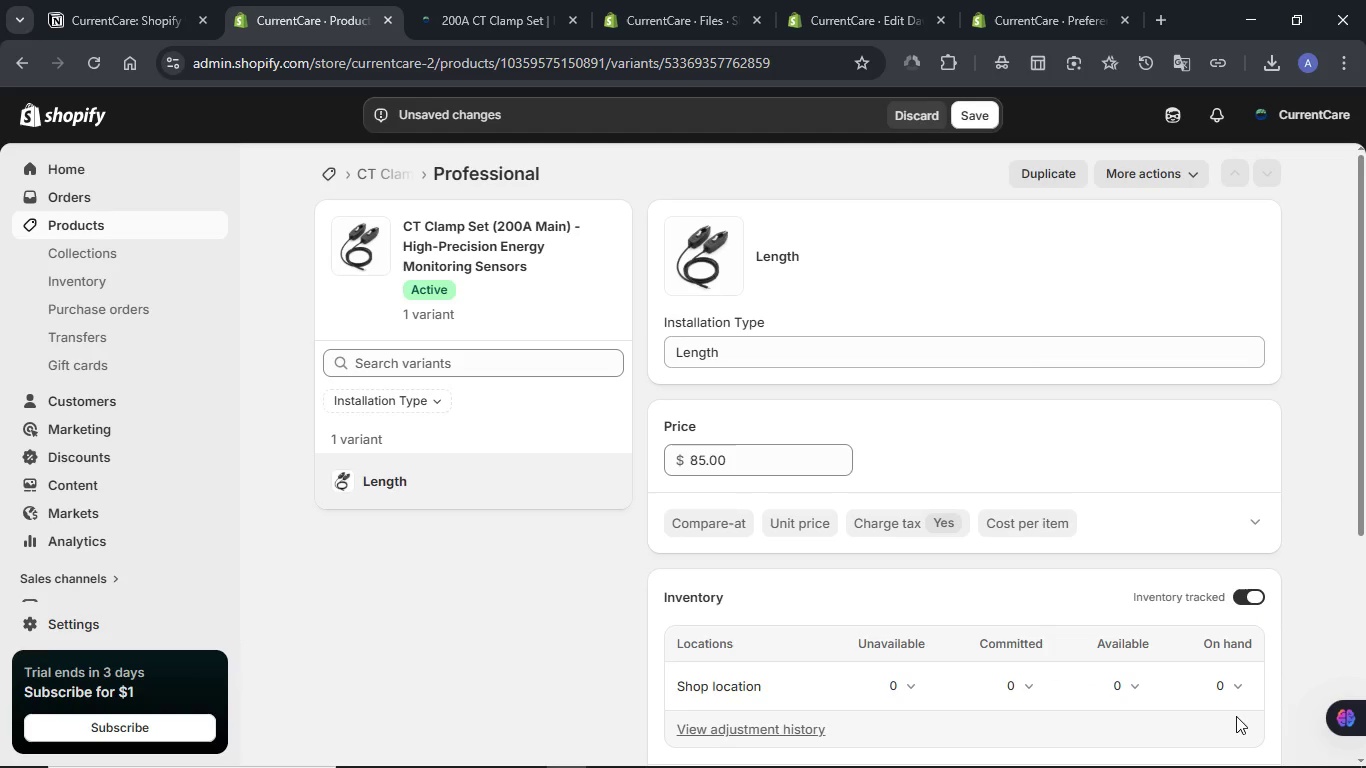 
left_click([1236, 687])
 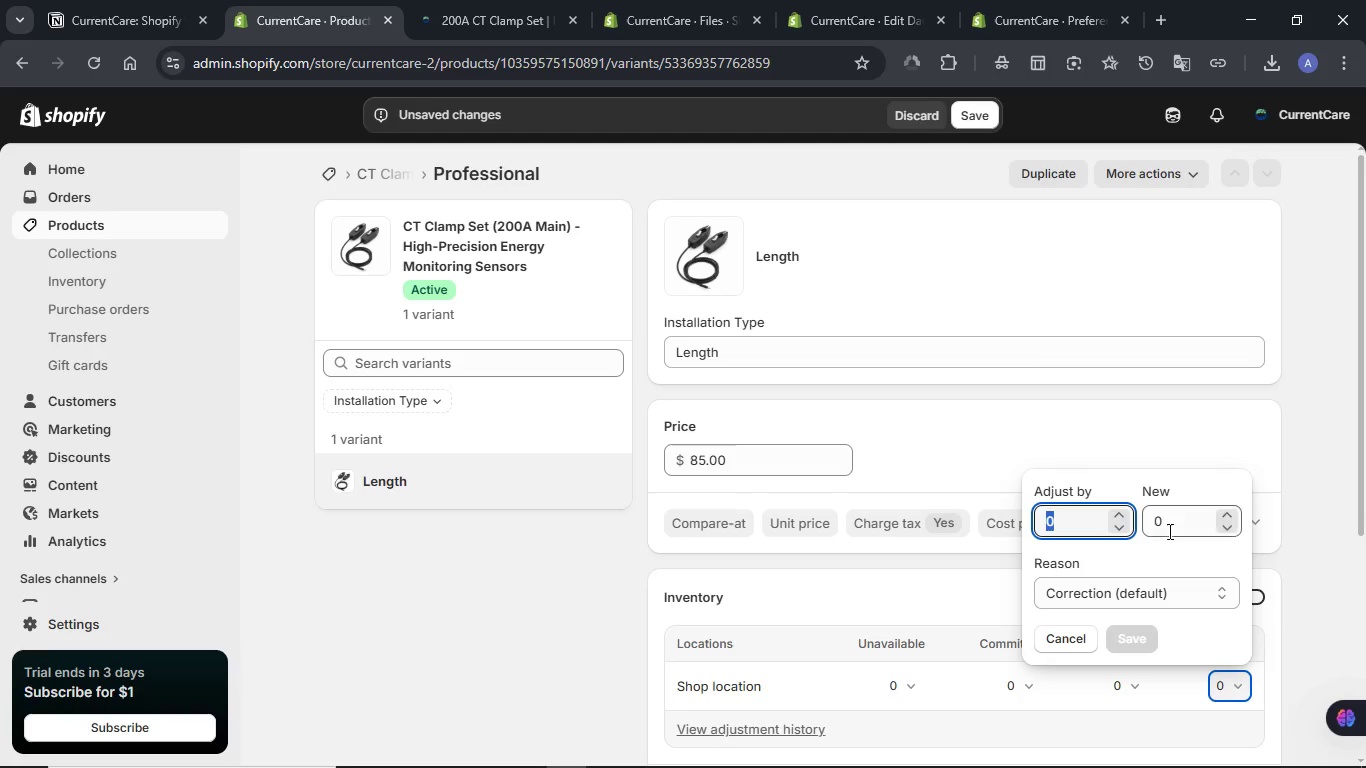 
left_click([1168, 529])
 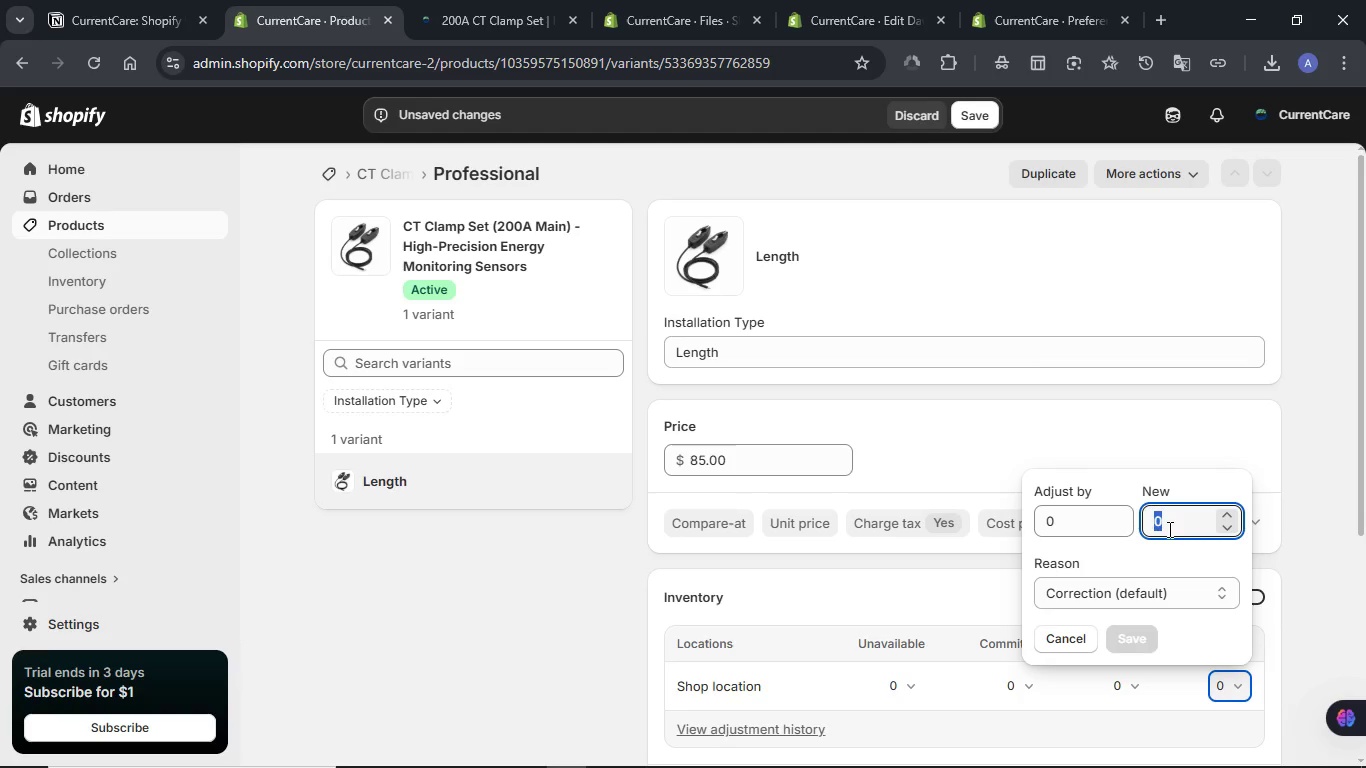 
key(Numpad5)
 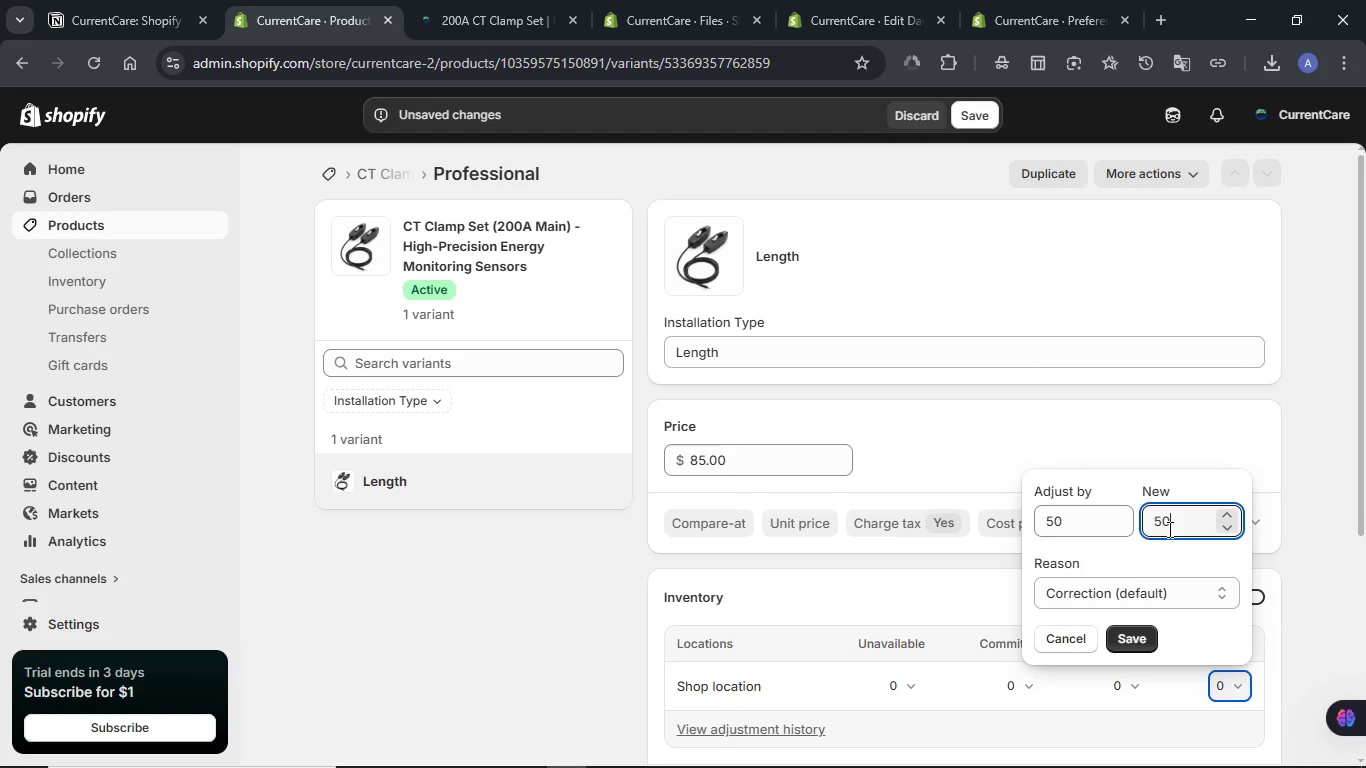 
key(Numpad0)
 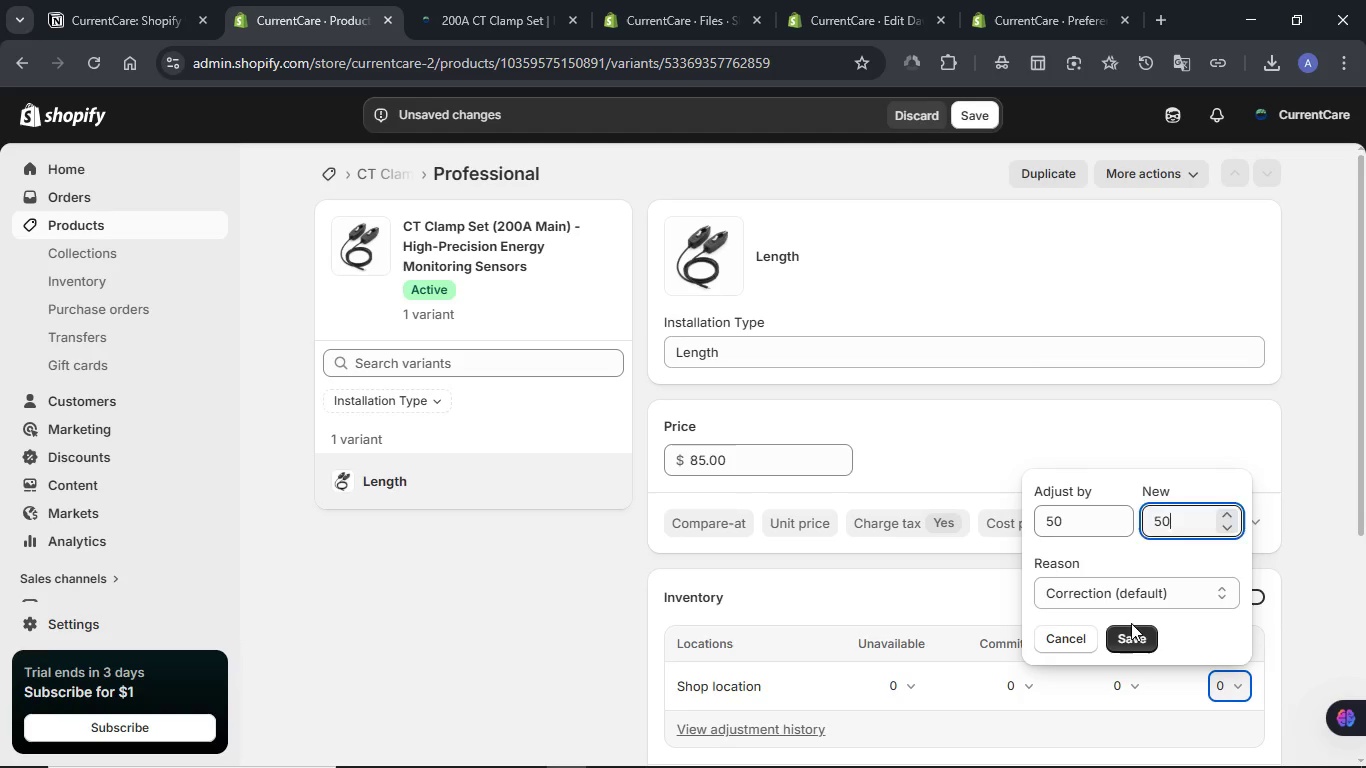 
double_click([1124, 635])
 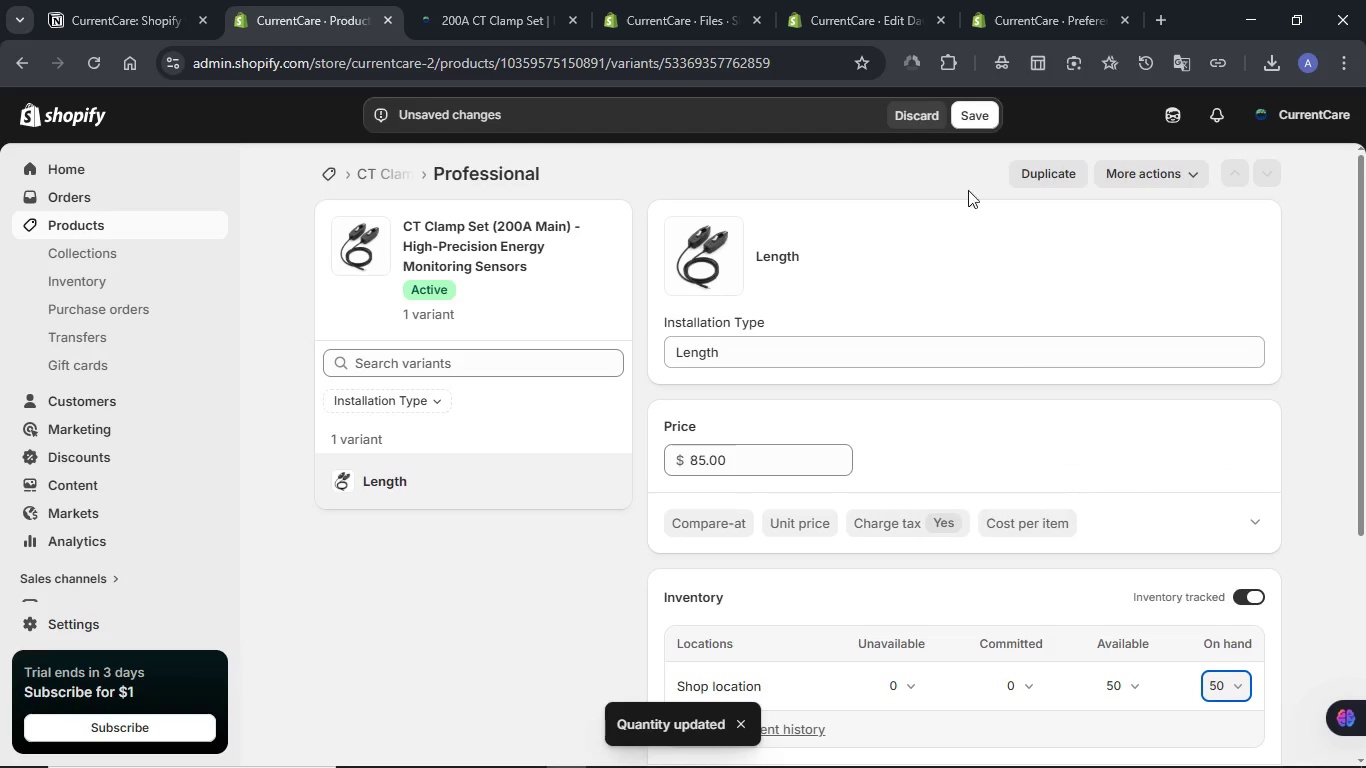 
left_click([974, 117])
 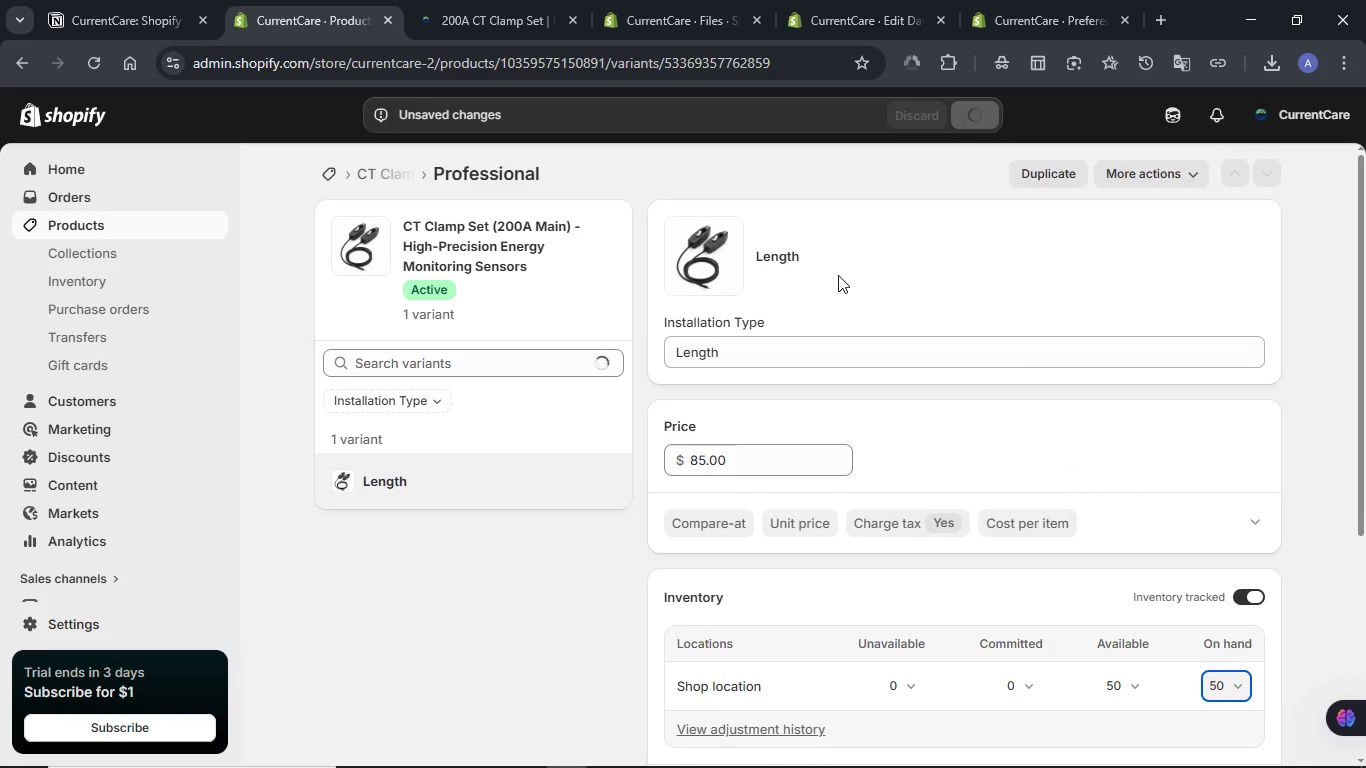 
wait(8.11)
 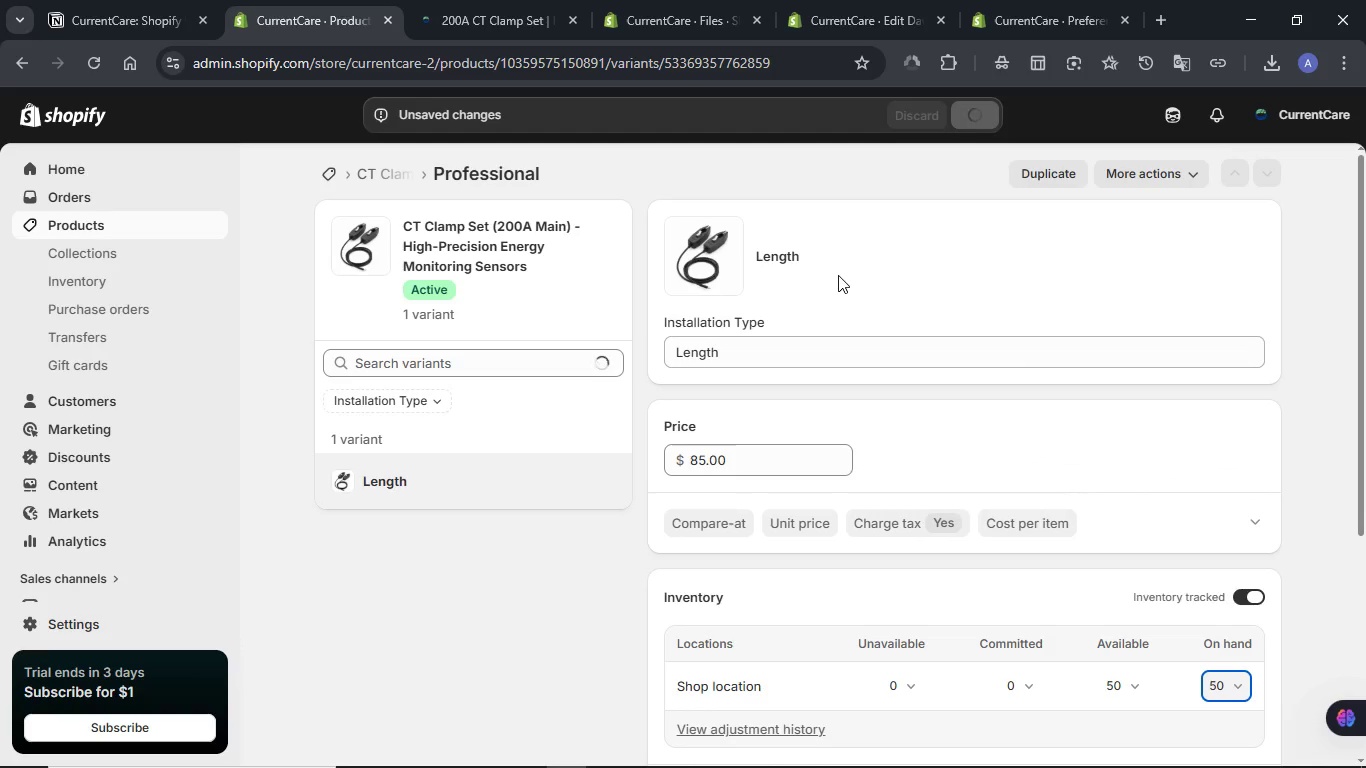 
left_click([396, 173])
 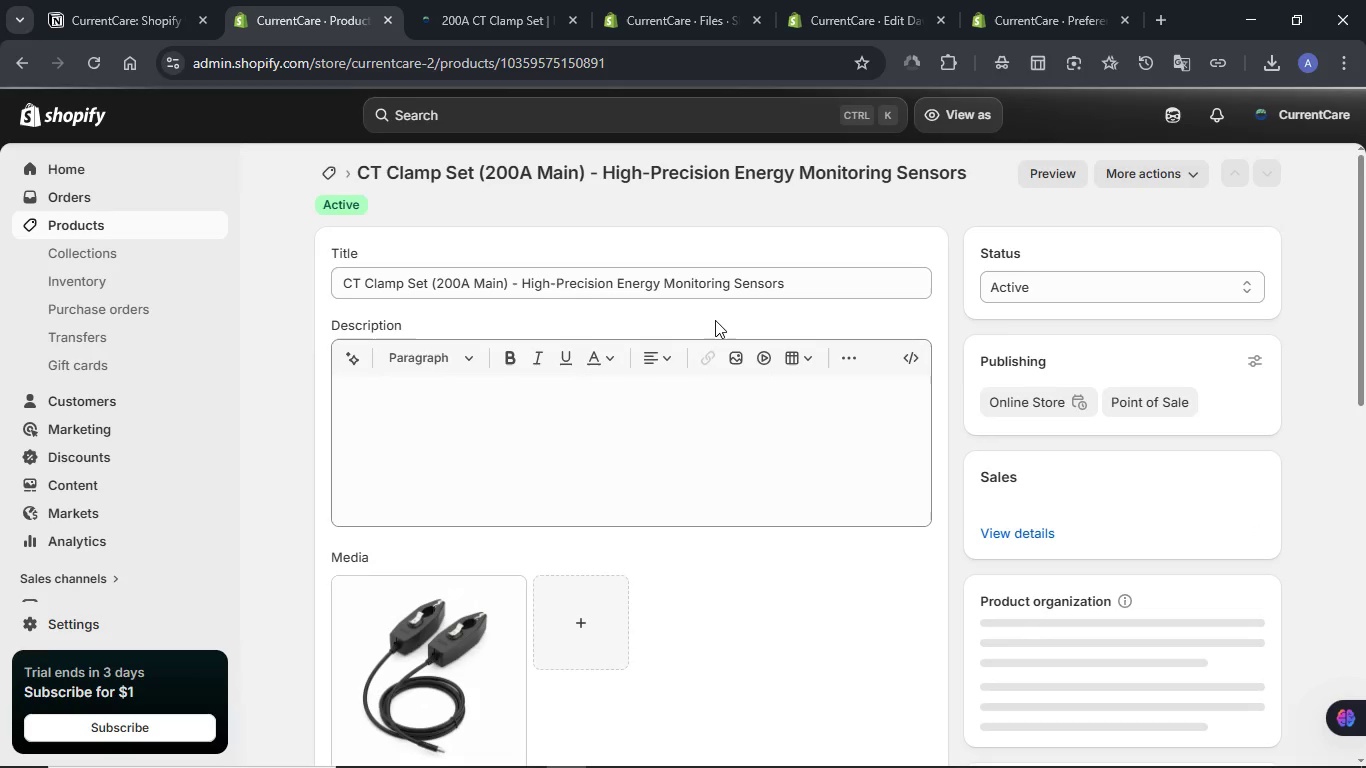 
wait(7.66)
 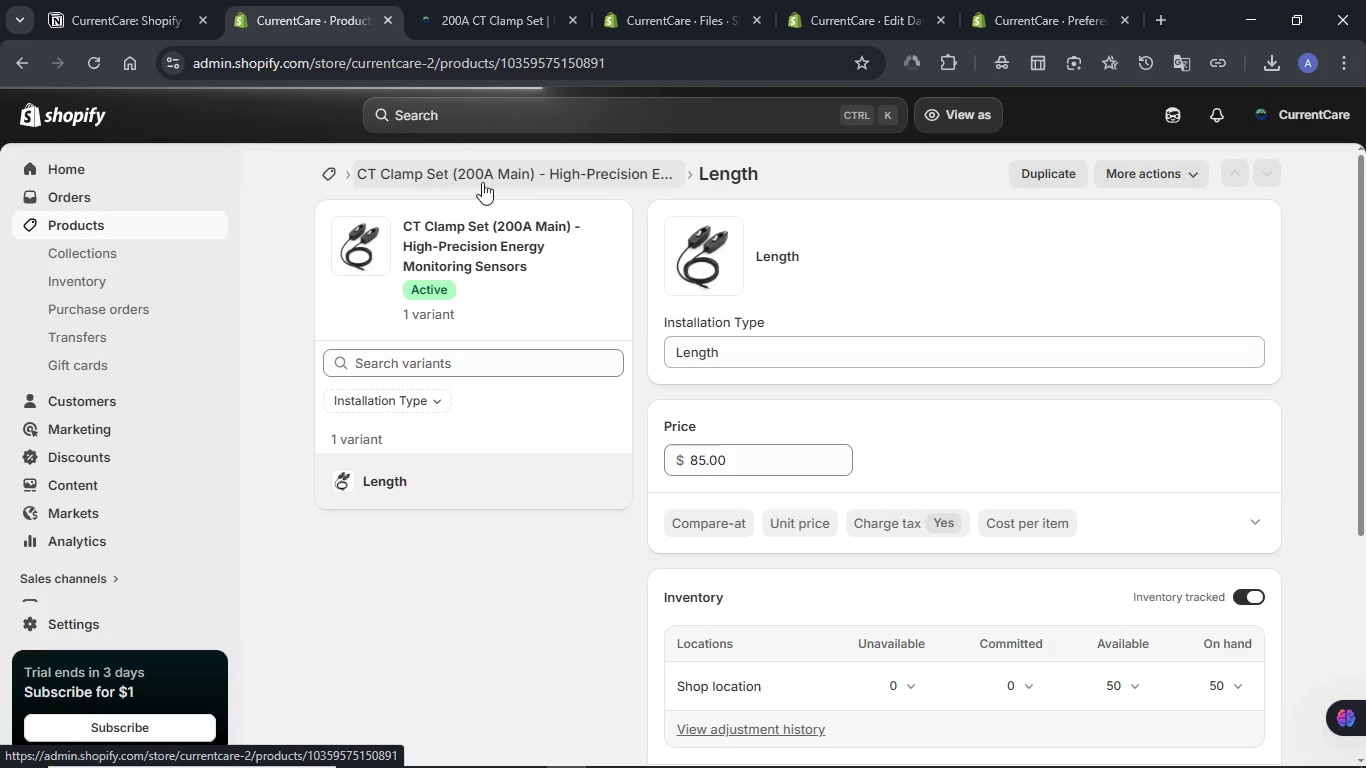 
scroll: coordinate [737, 456], scroll_direction: down, amount: 7.0
 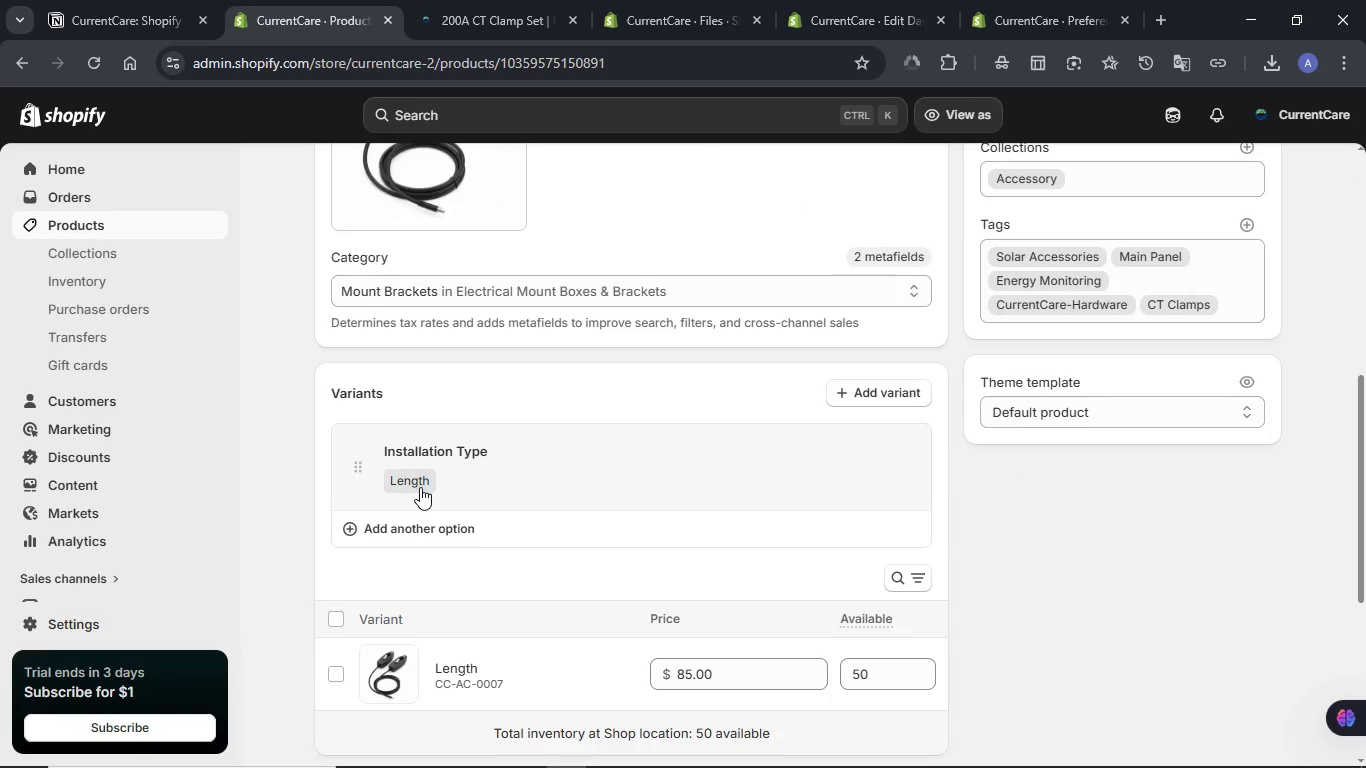 
left_click([459, 487])
 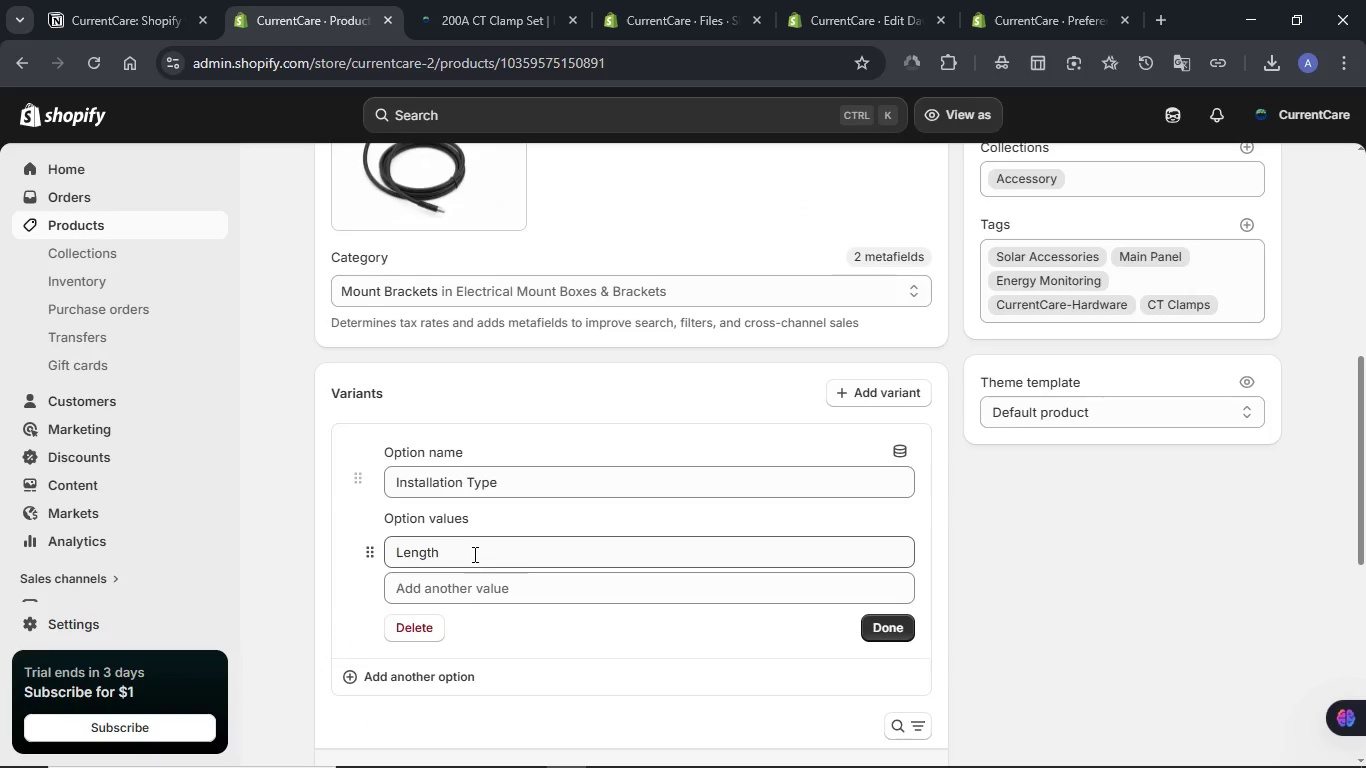 
left_click([464, 576])
 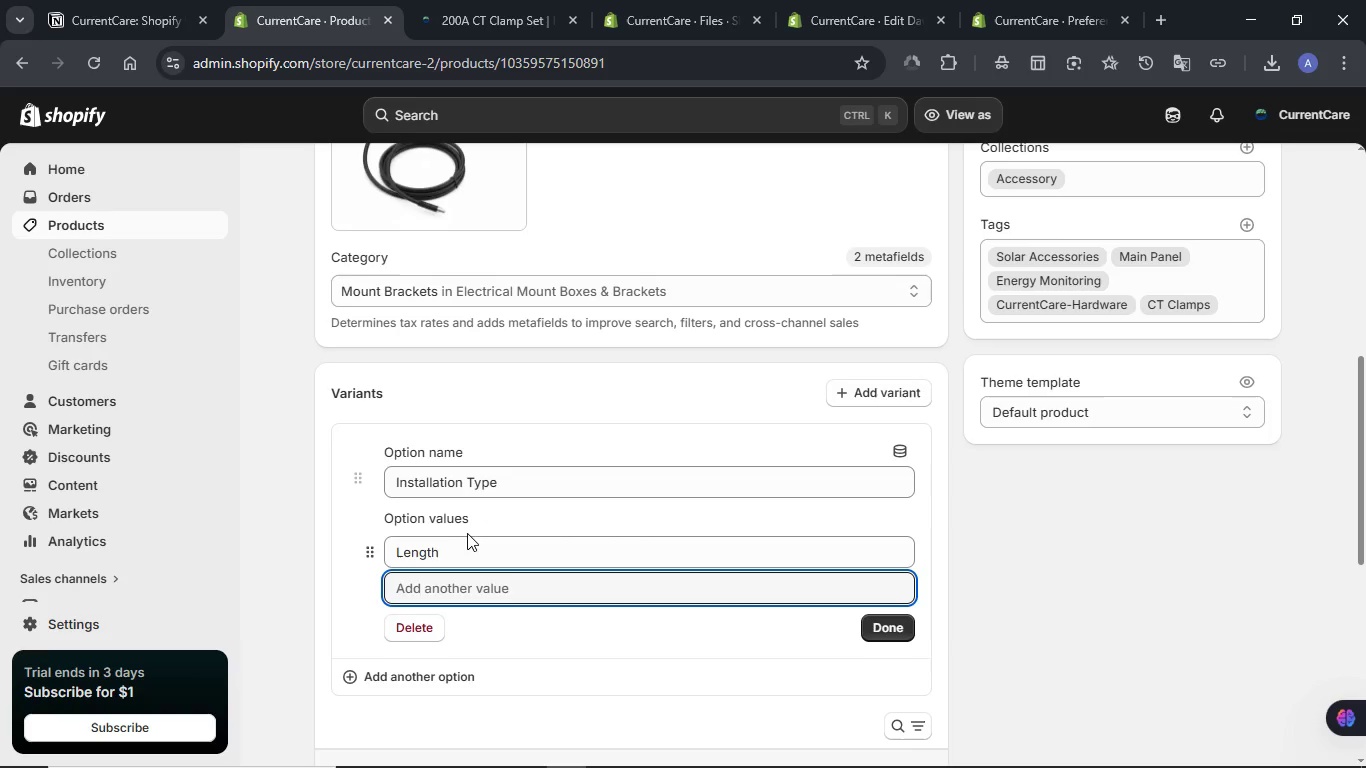 
double_click([451, 544])
 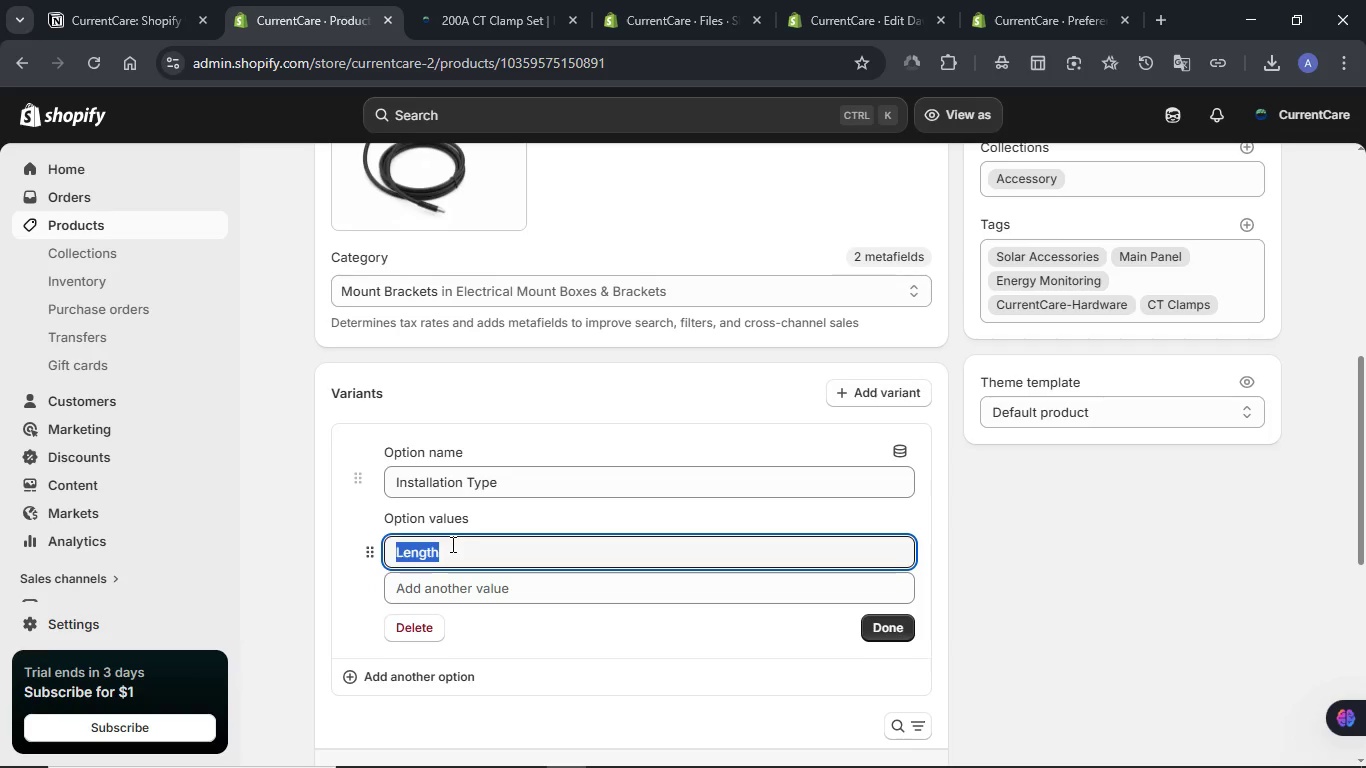 
triple_click([451, 544])
 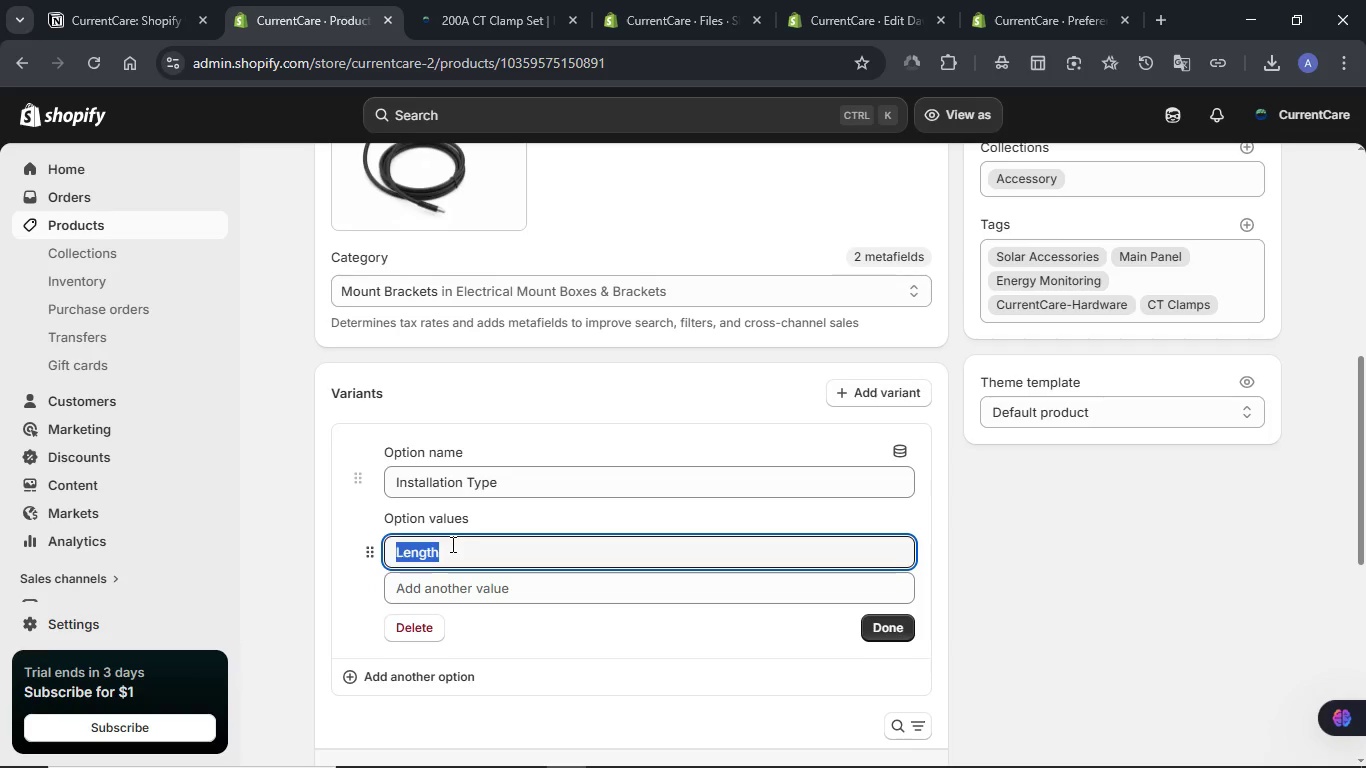 
key(Control+X)
 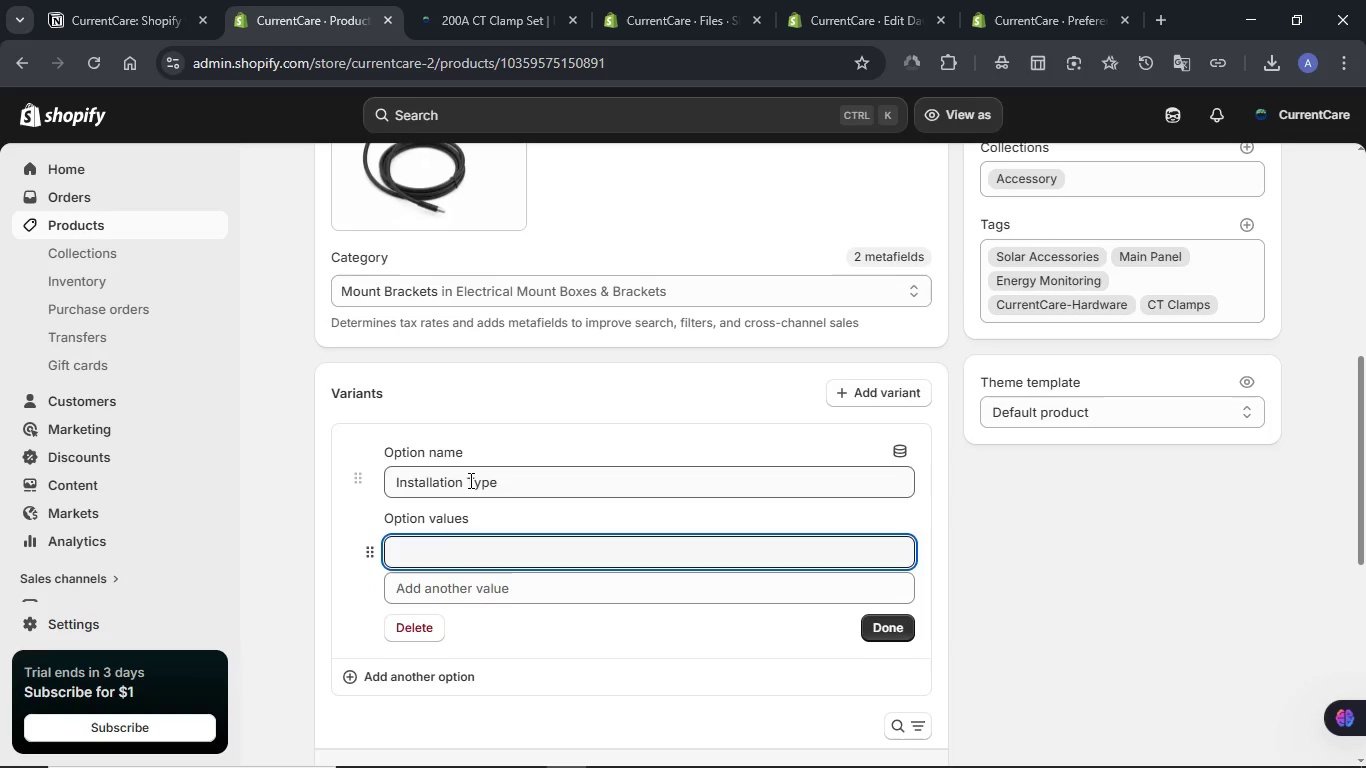 
double_click([469, 480])
 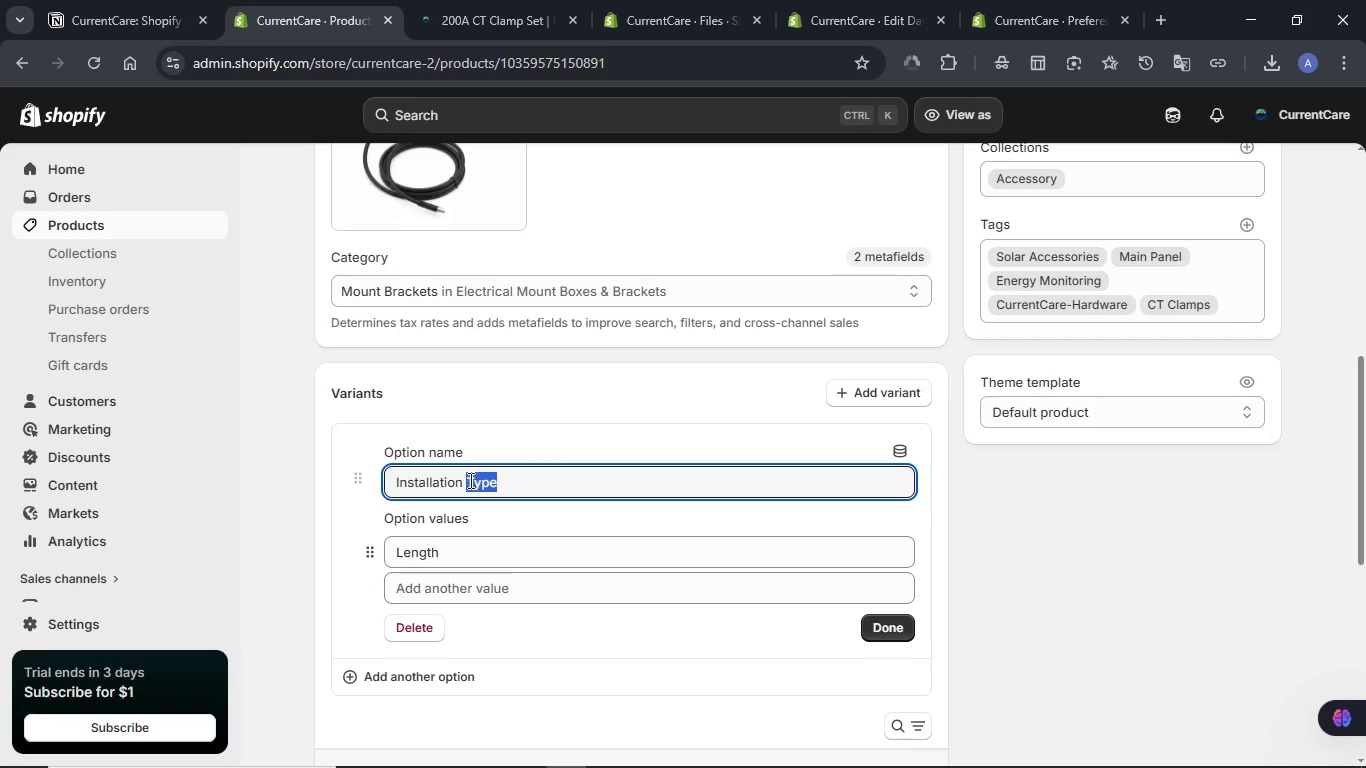 
double_click([469, 480])
 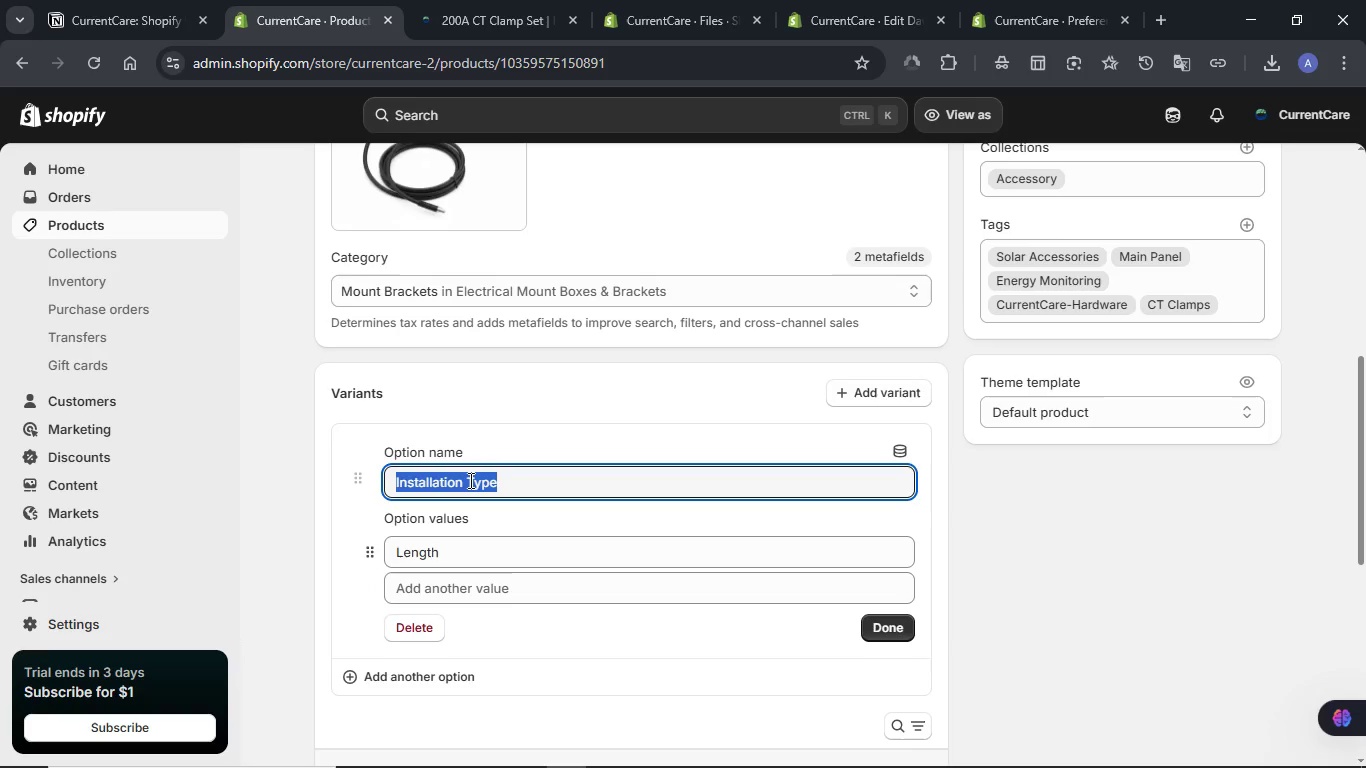 
triple_click([469, 480])
 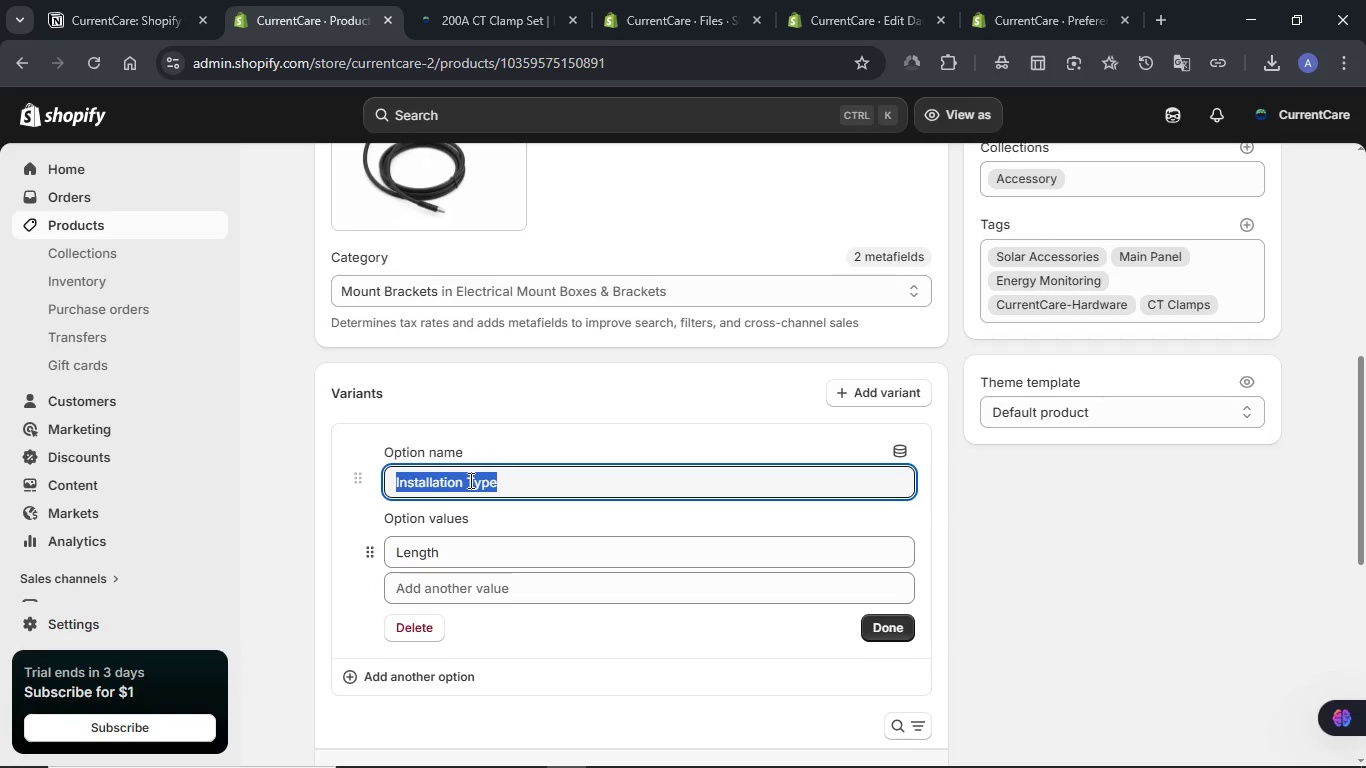 
key(Control+V)
 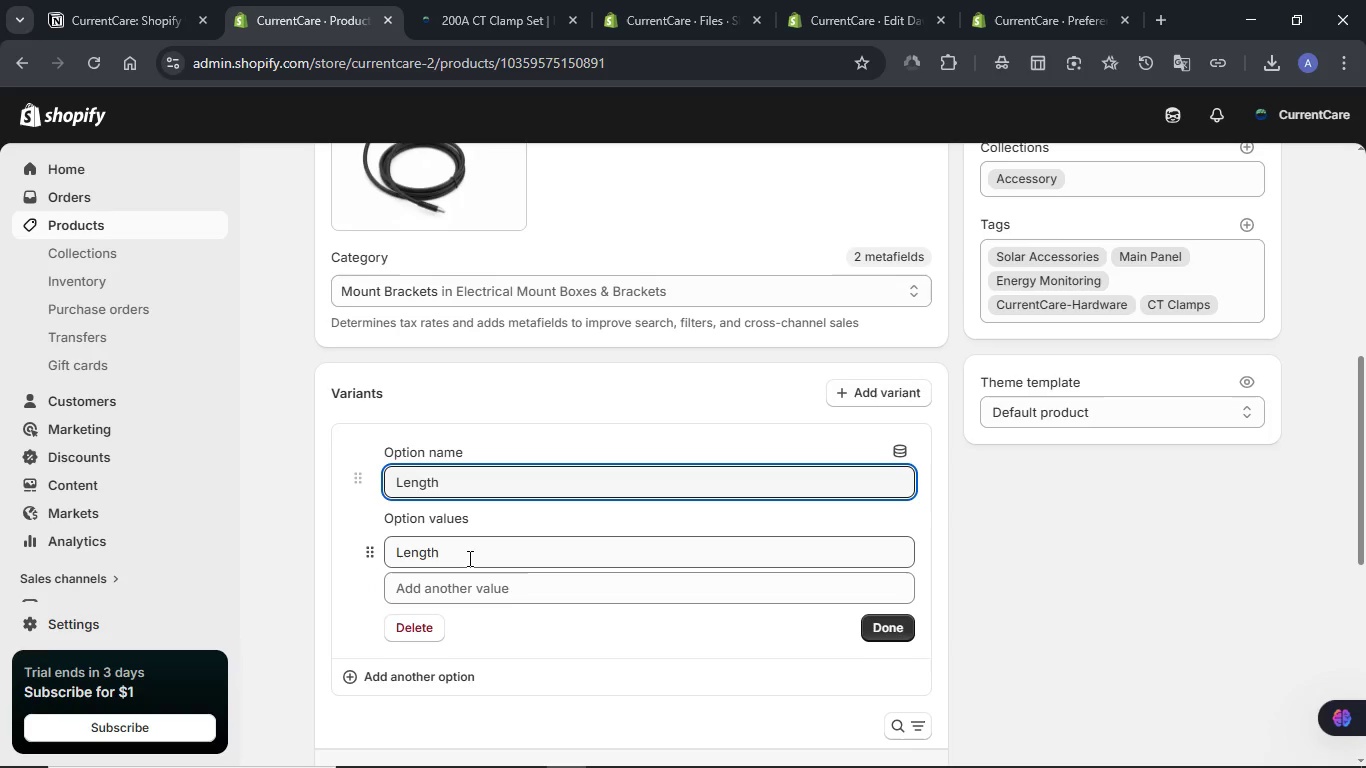 
double_click([468, 558])
 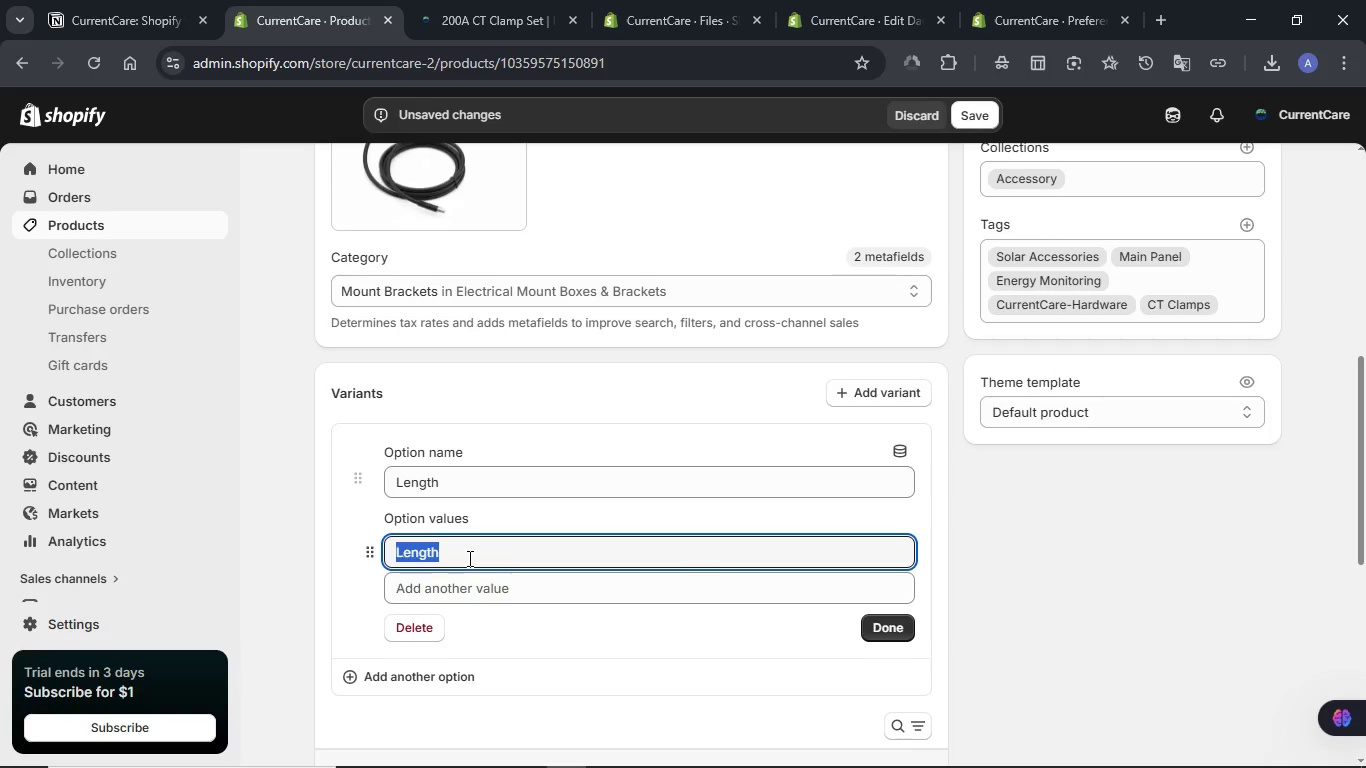 
type(2m)
key(Backspace)
type(M ())
 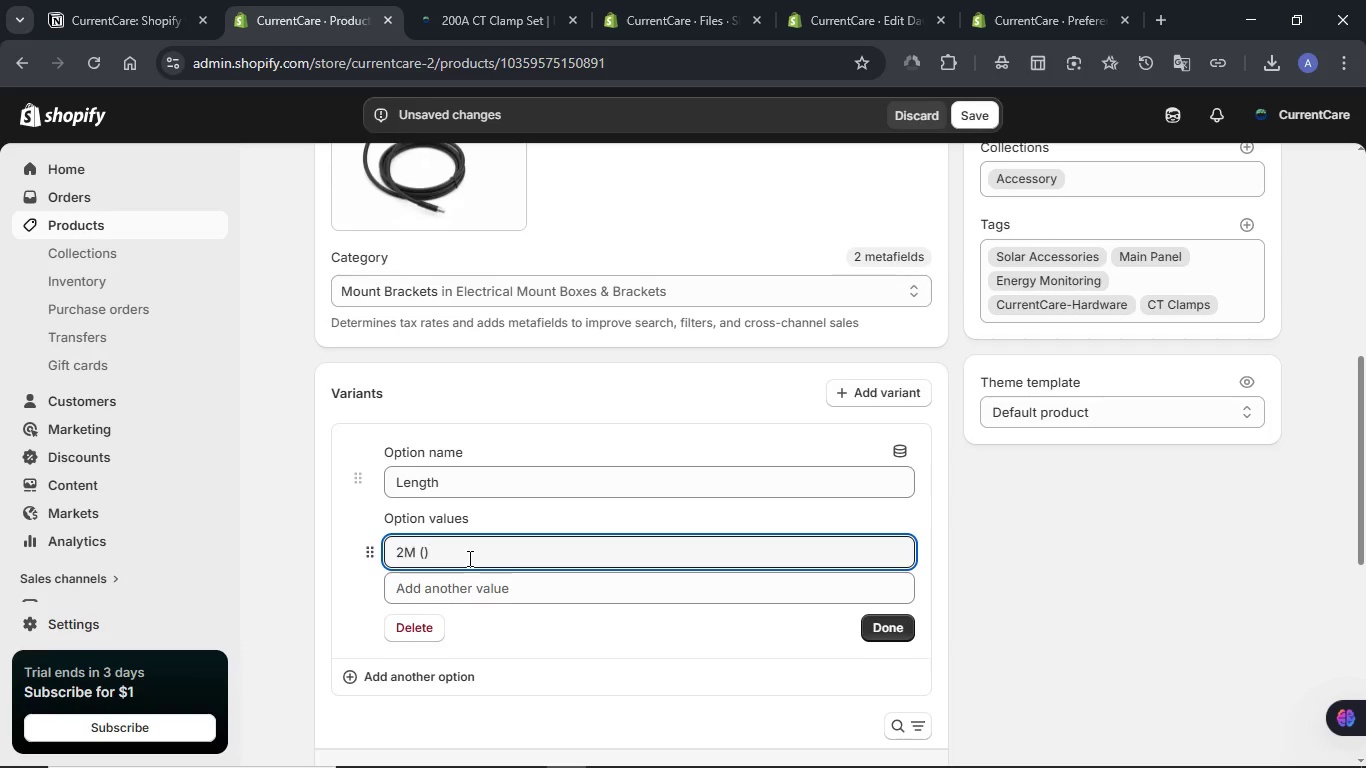 
key(ArrowLeft)
 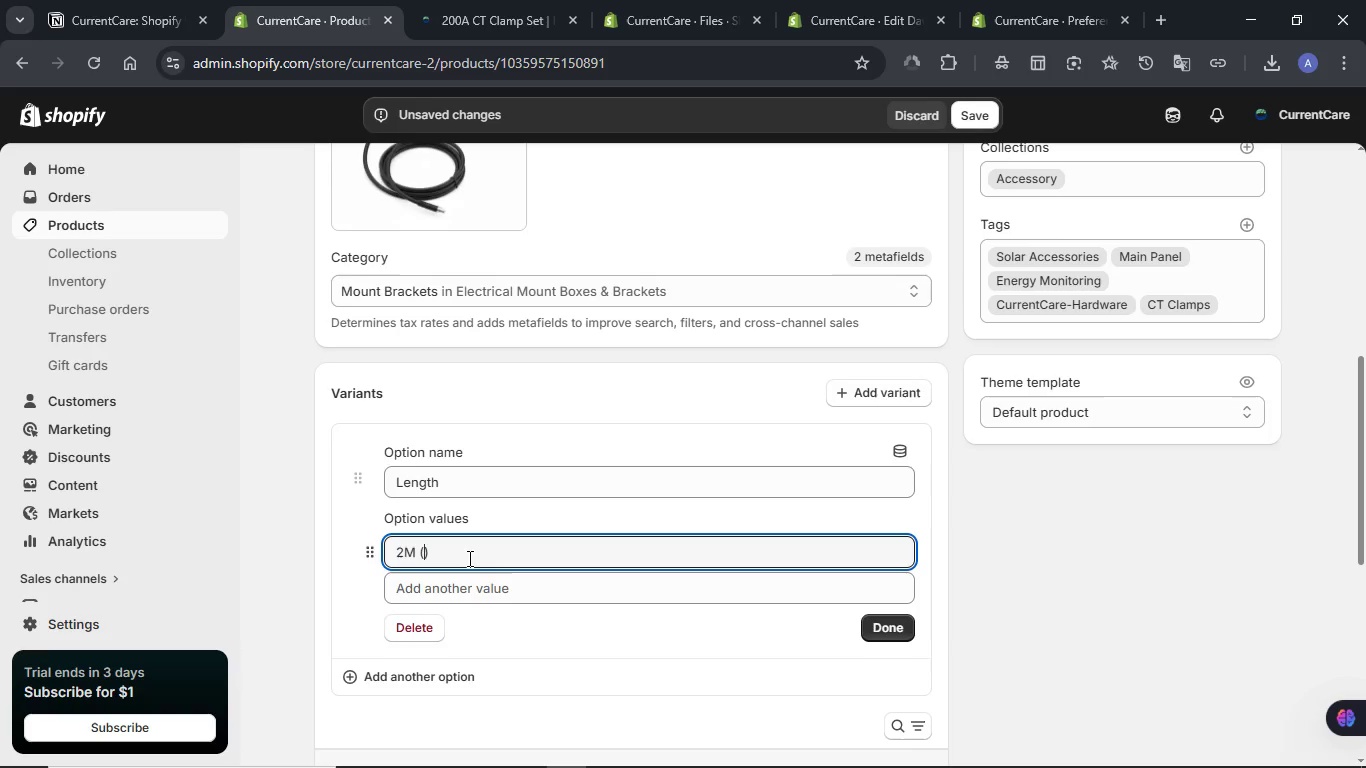 
type(Standard)
 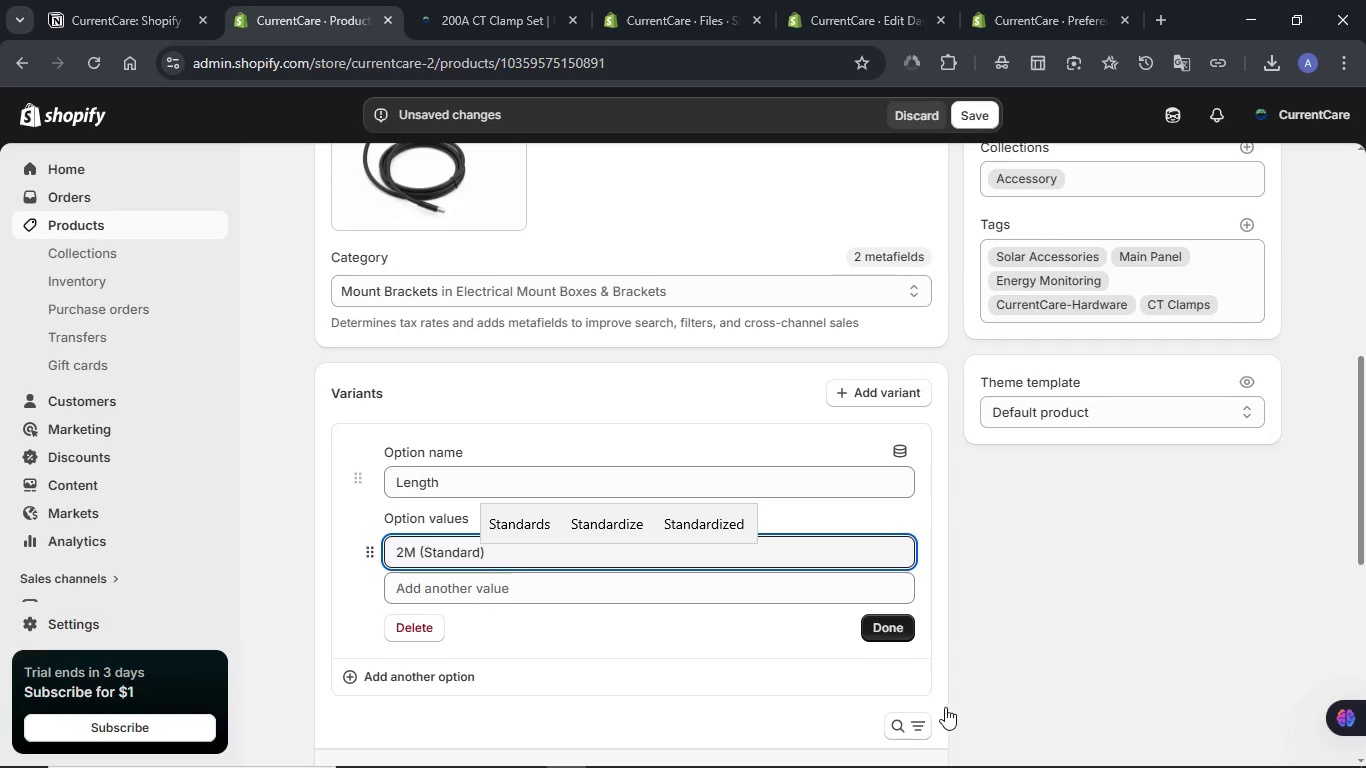 
left_click([890, 633])
 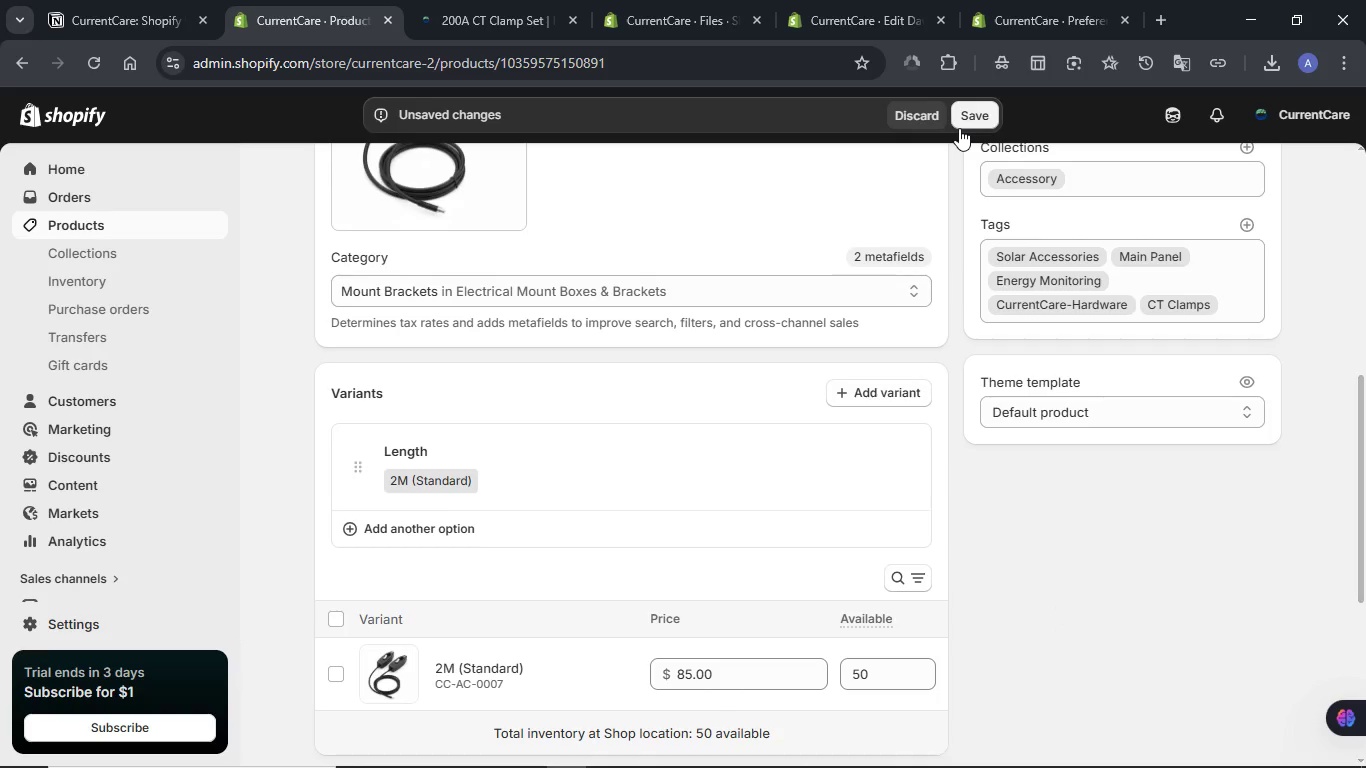 
left_click([959, 128])
 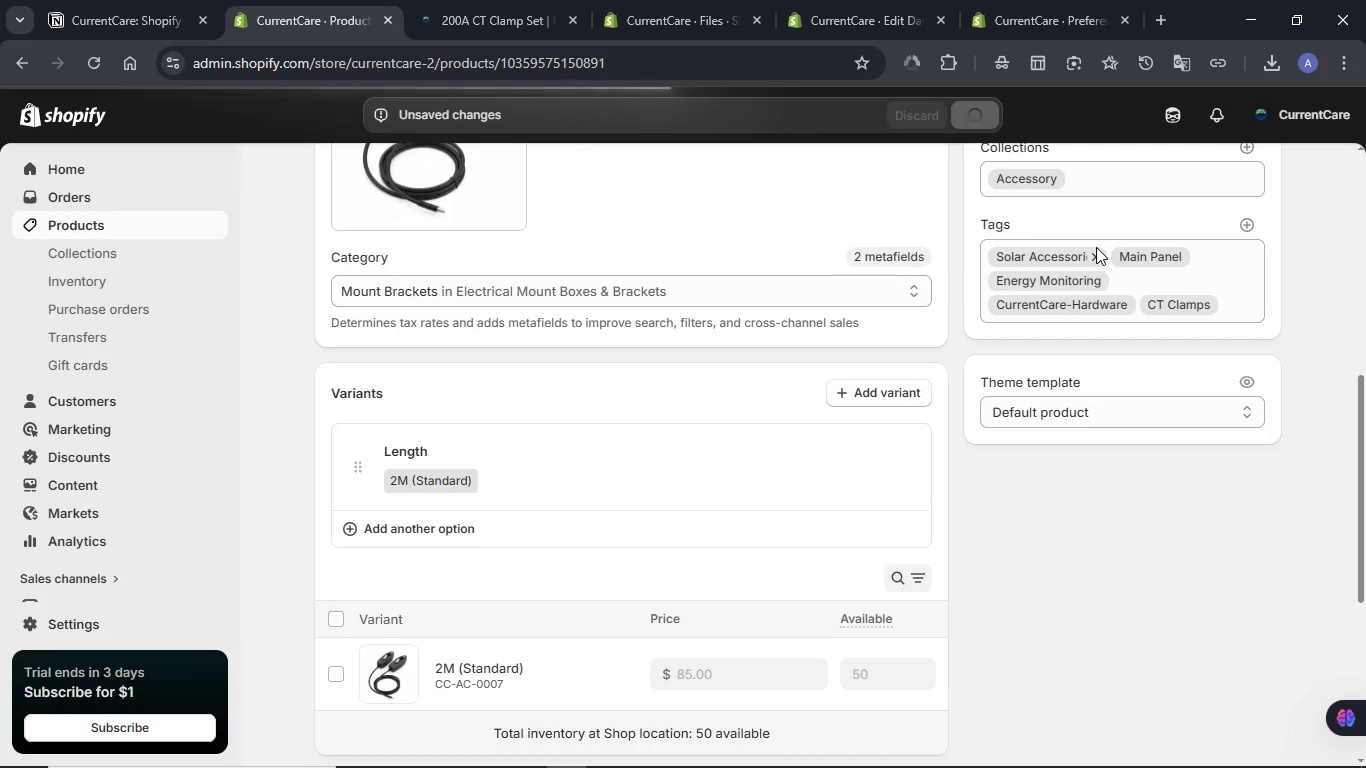 
wait(10.49)
 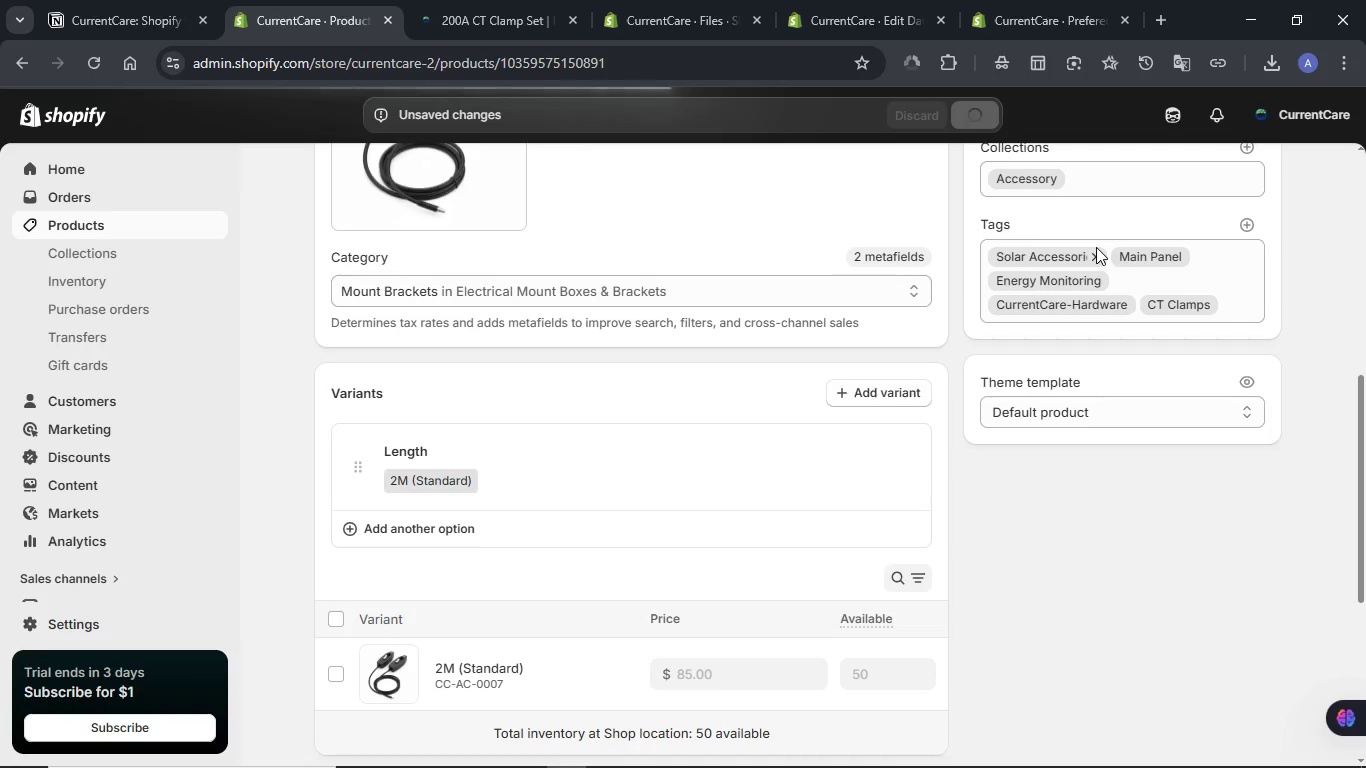 
scroll: coordinate [1096, 247], scroll_direction: down, amount: 2.0
 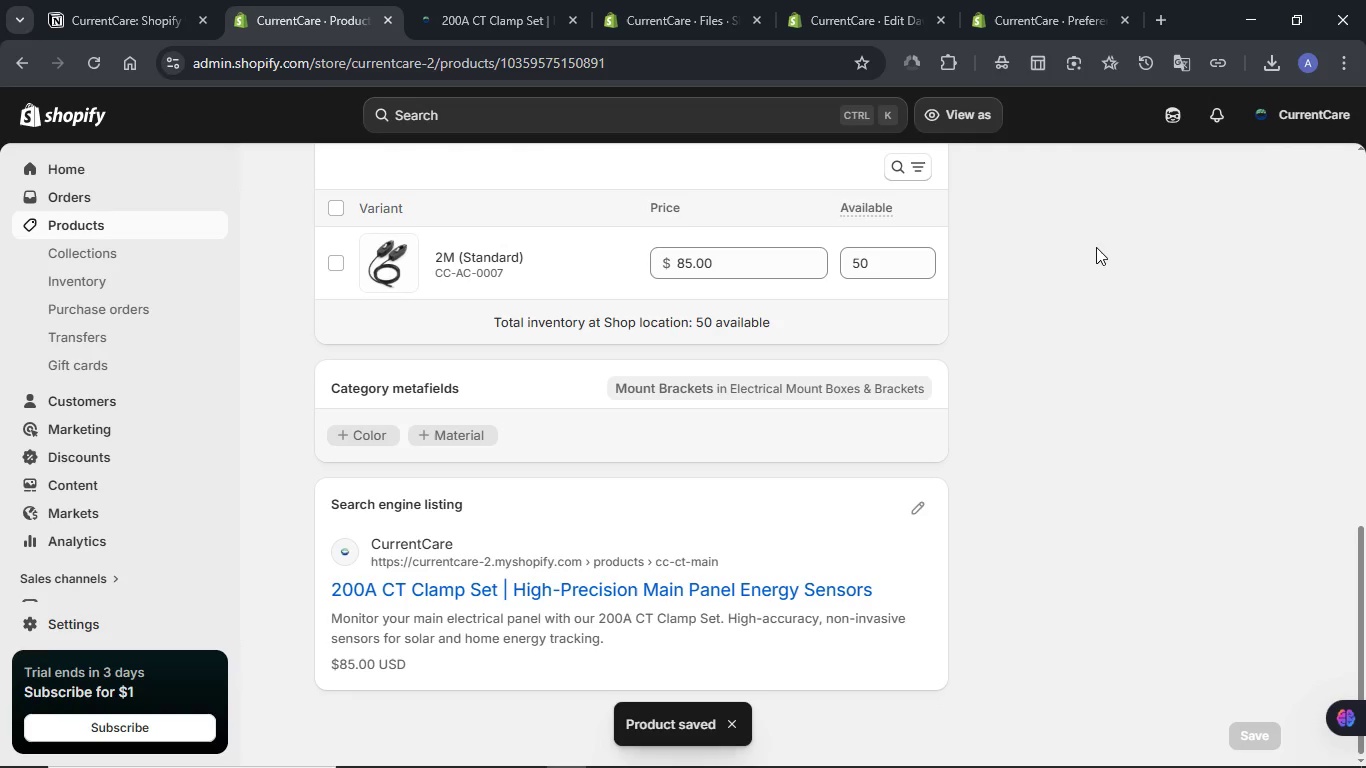 
scroll: coordinate [1096, 247], scroll_direction: up, amount: 16.0
 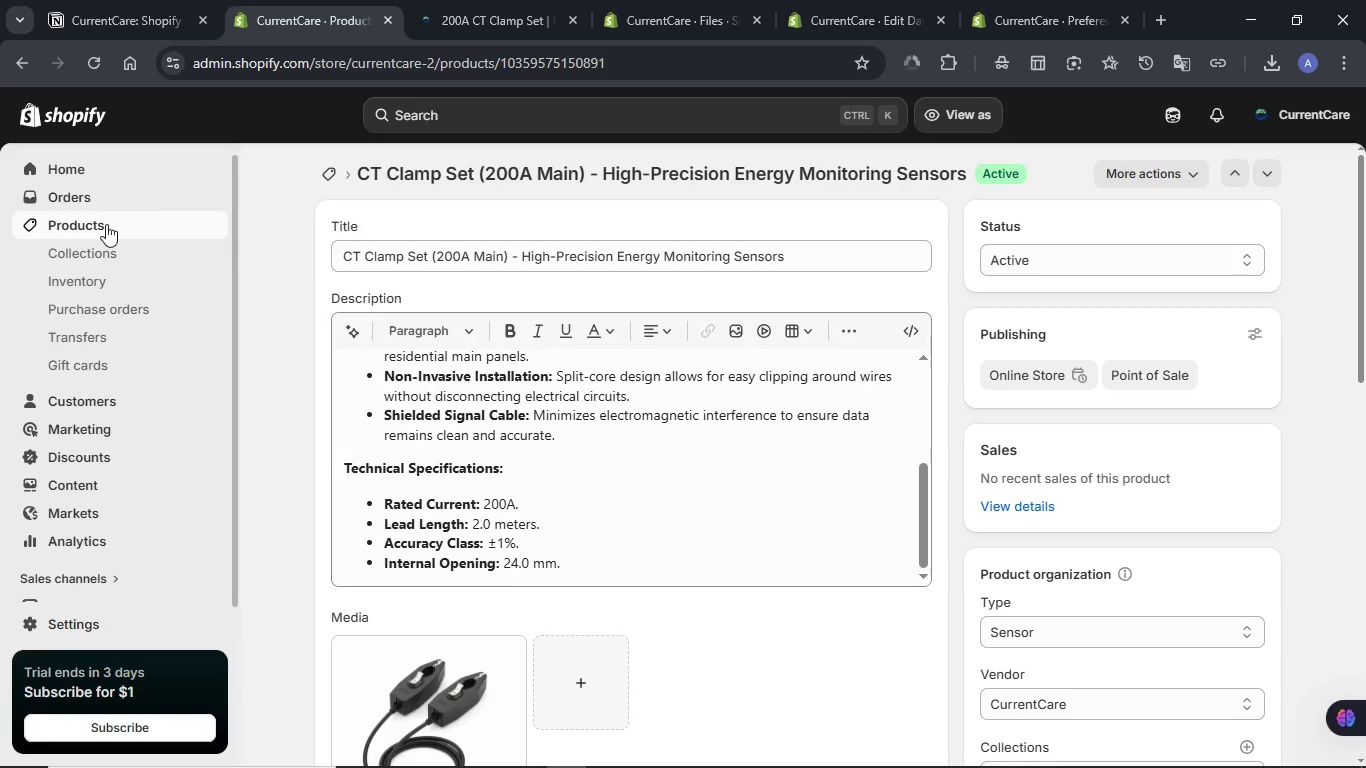 
left_click([106, 224])
 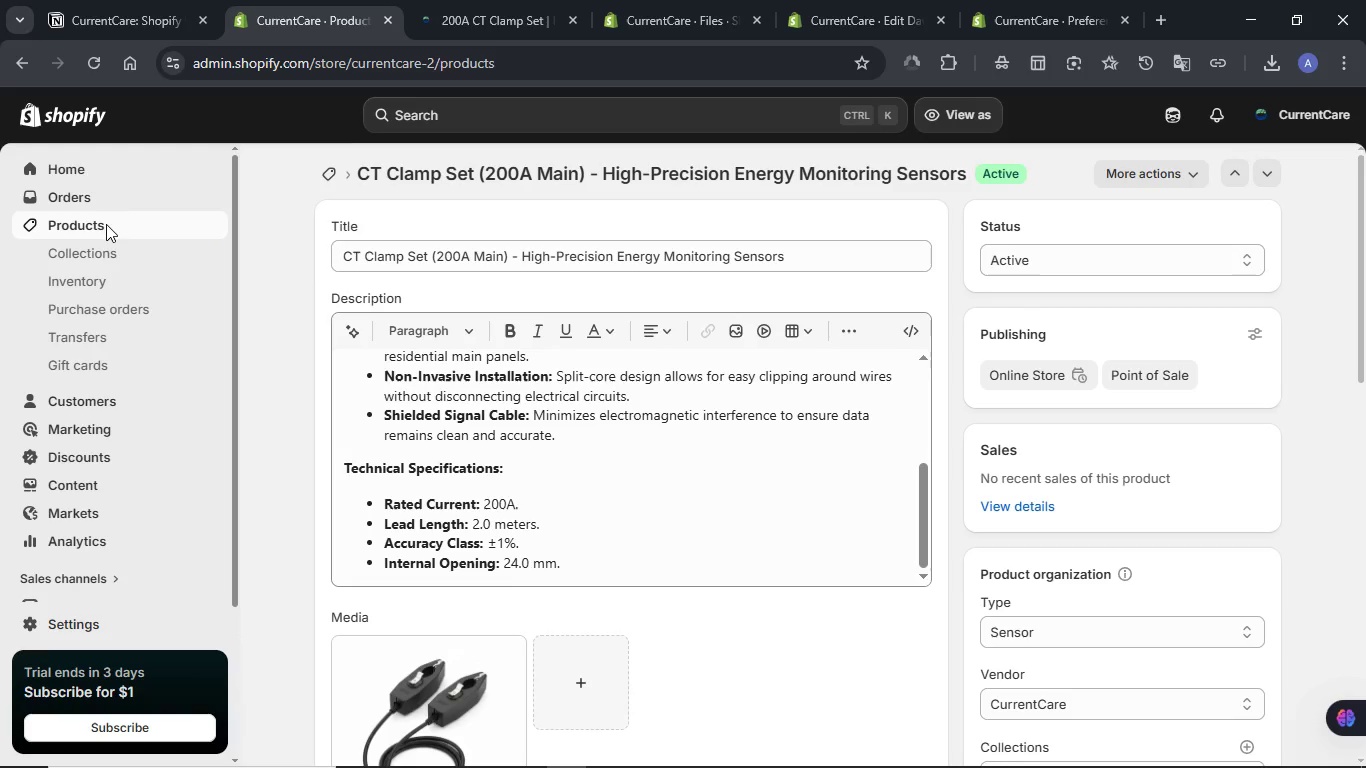 
left_click([512, 0])
 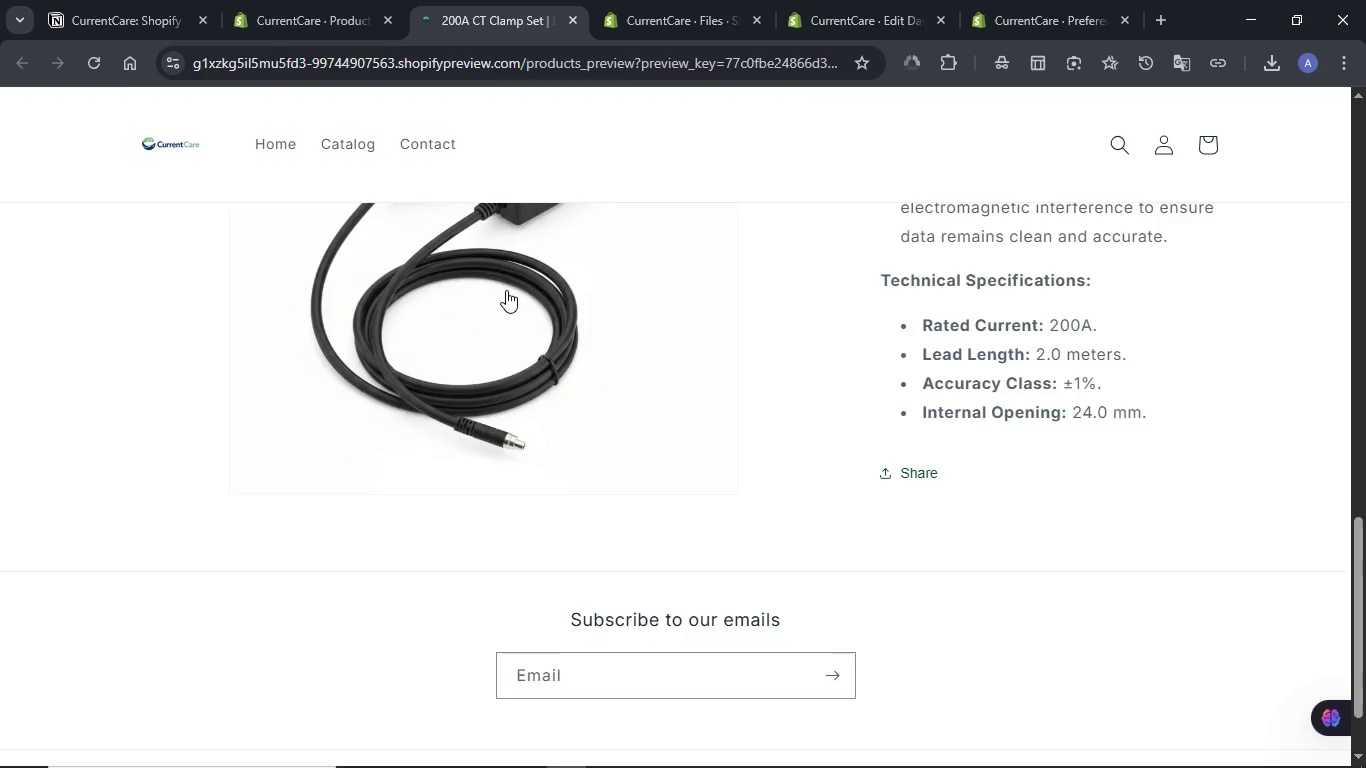 
scroll: coordinate [506, 290], scroll_direction: up, amount: 12.0
 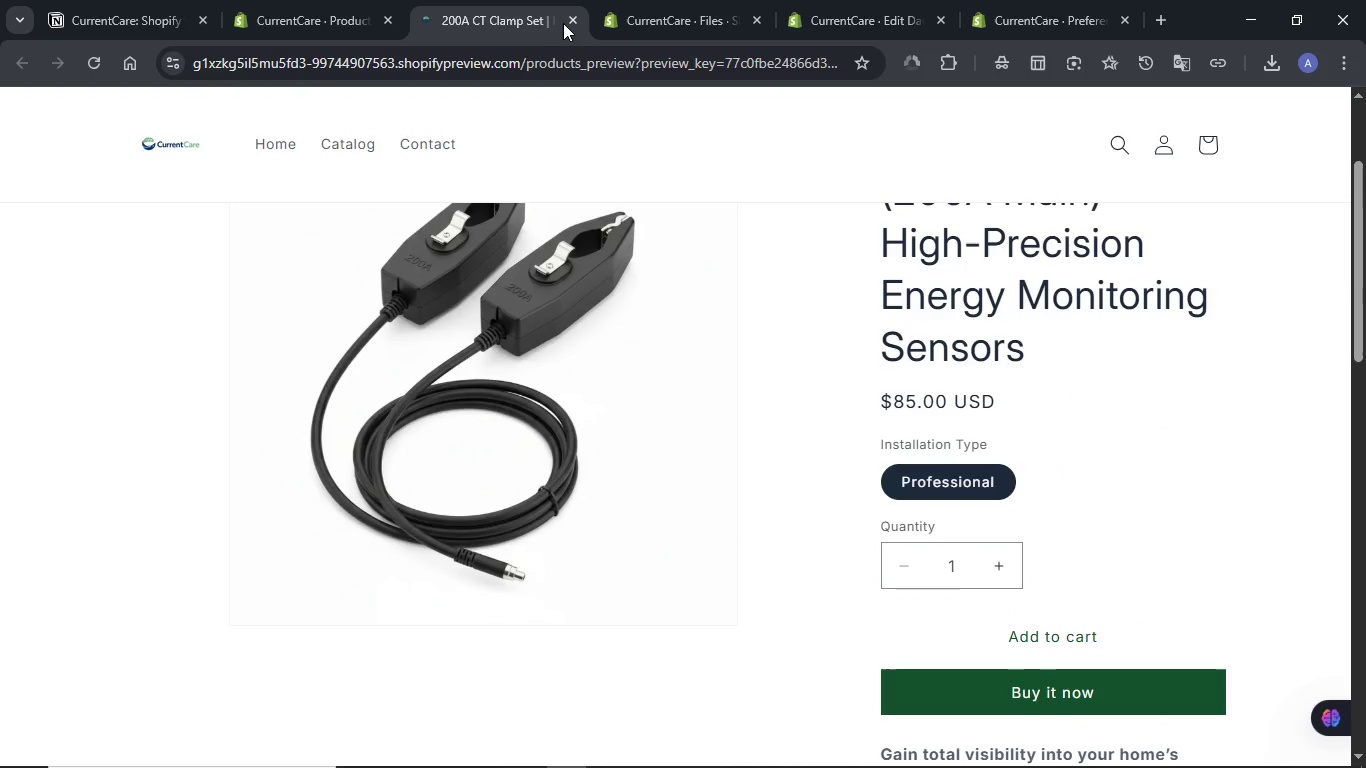 
left_click([564, 19])
 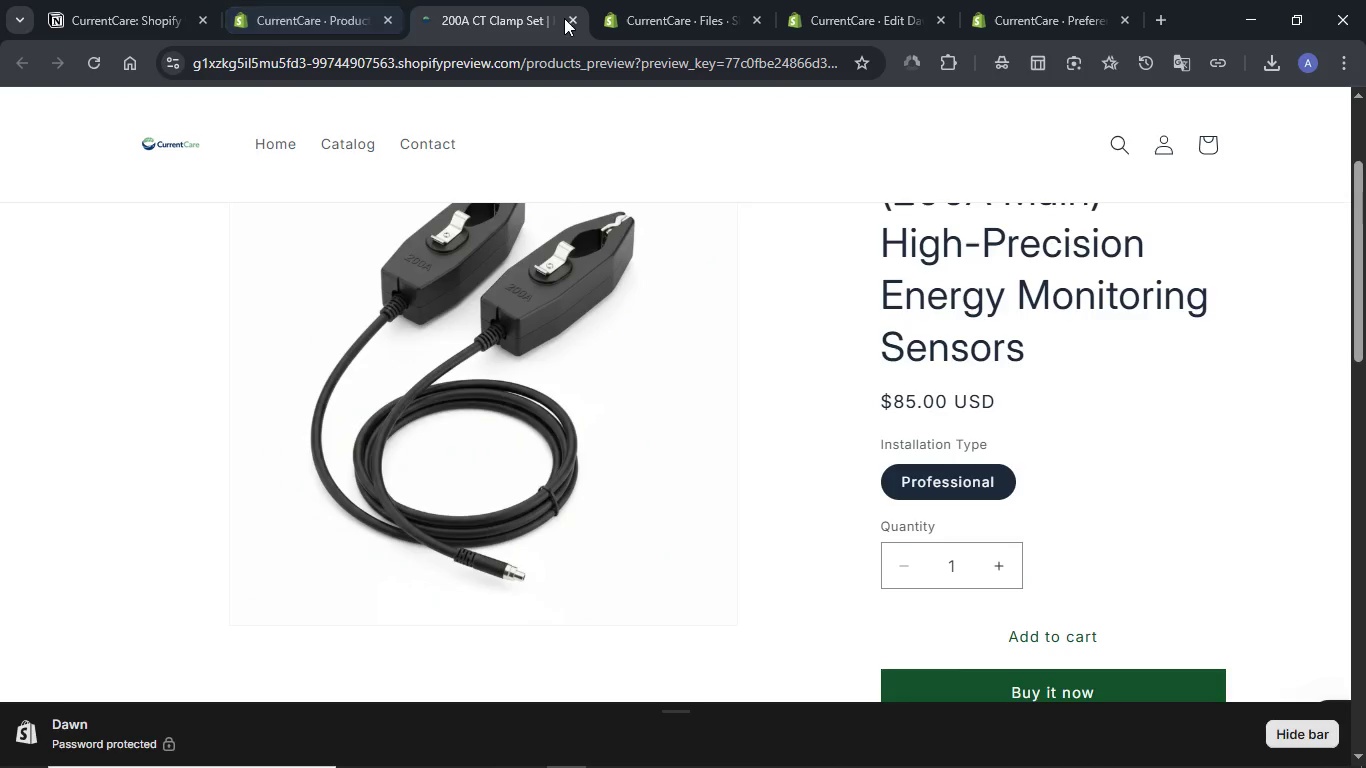 
left_click([572, 18])
 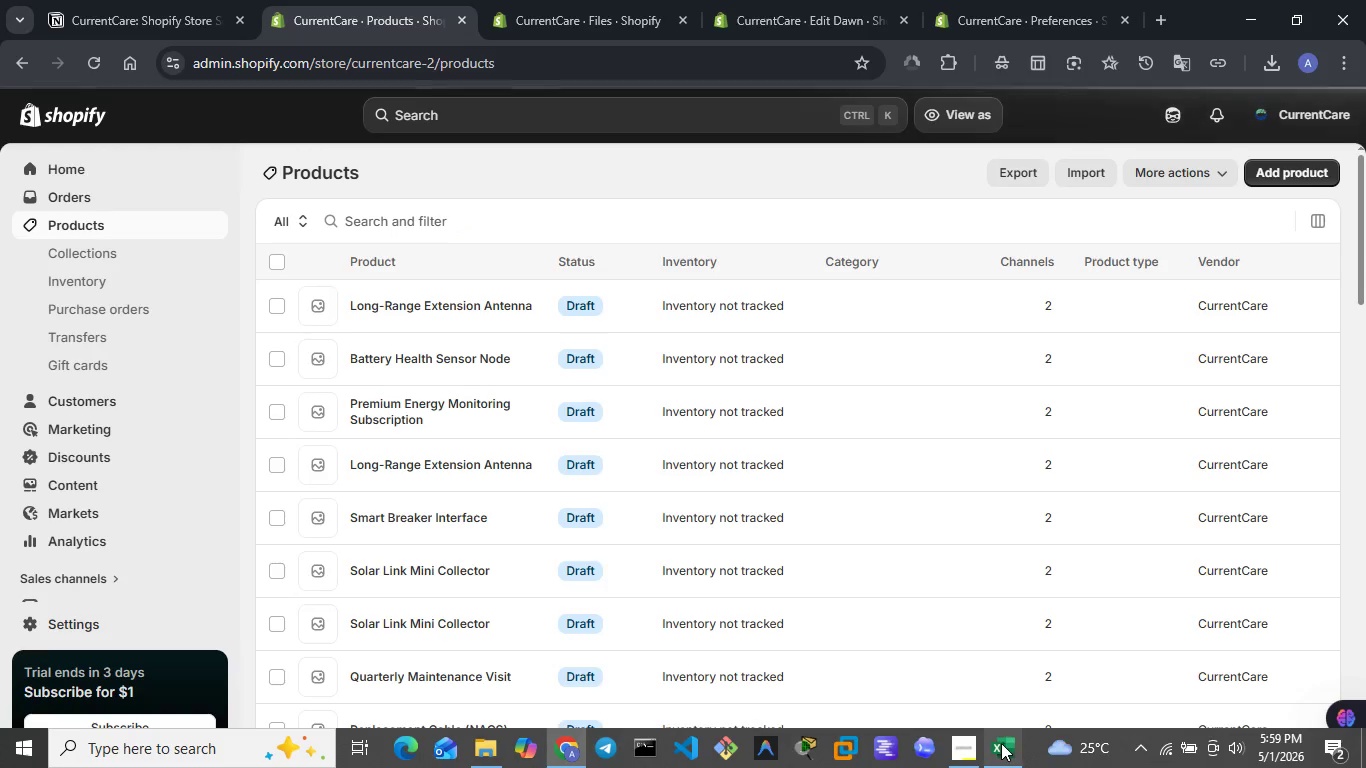 
left_click([969, 750])
 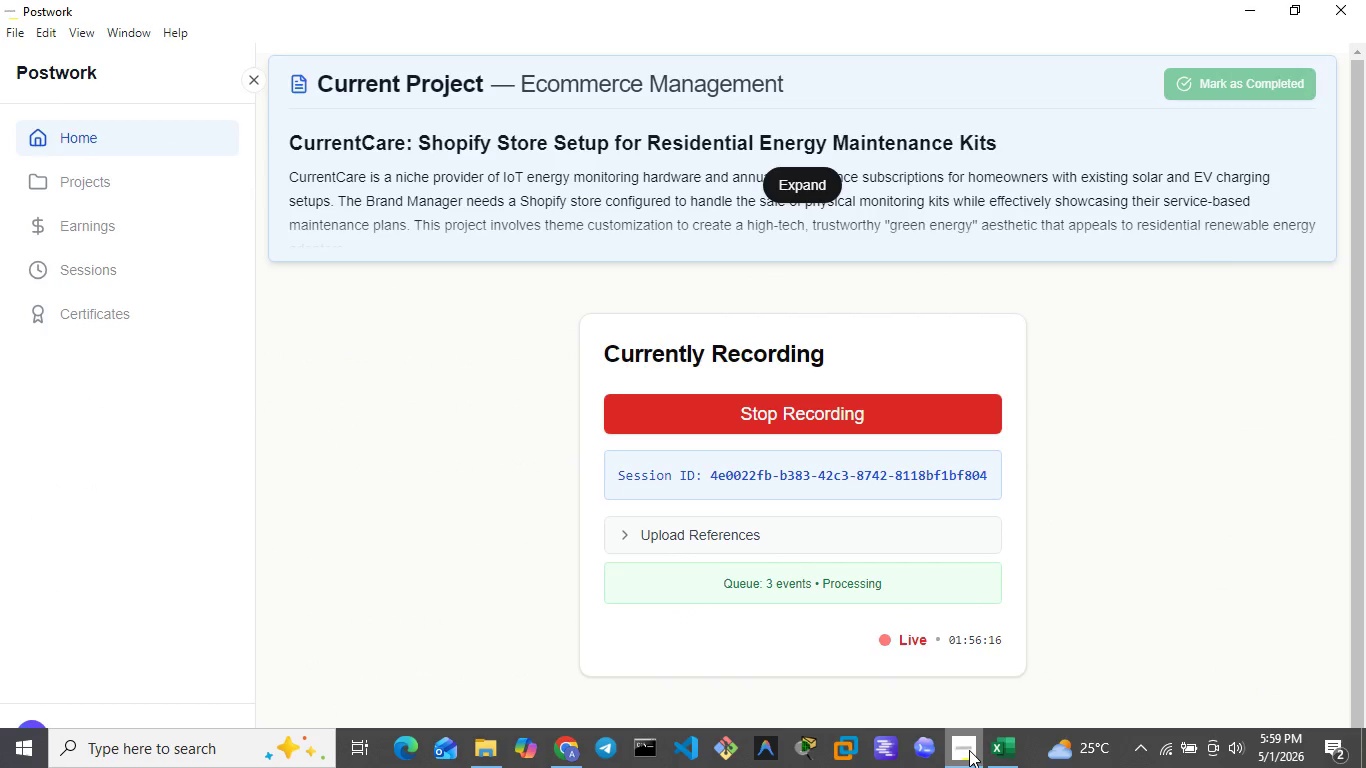 
left_click([969, 750])
 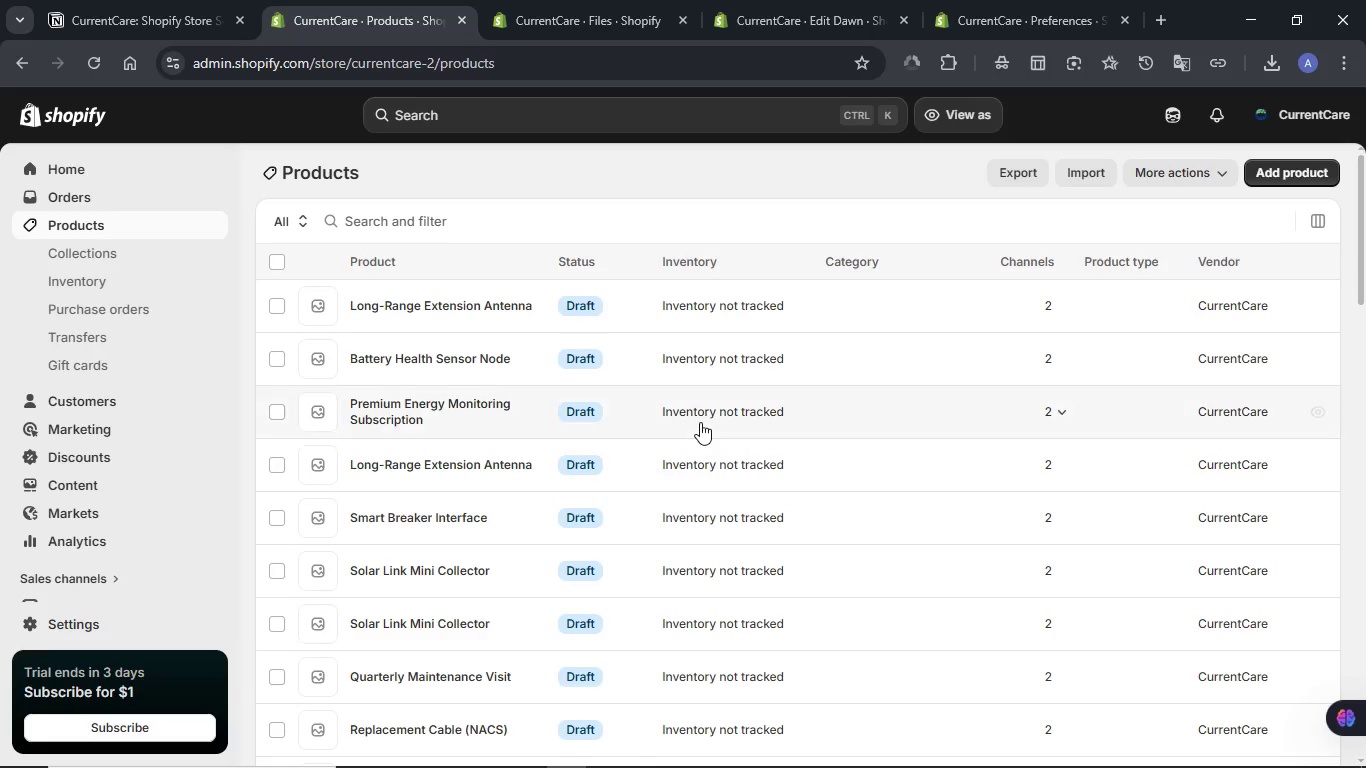 
scroll: coordinate [699, 426], scroll_direction: down, amount: 16.0
 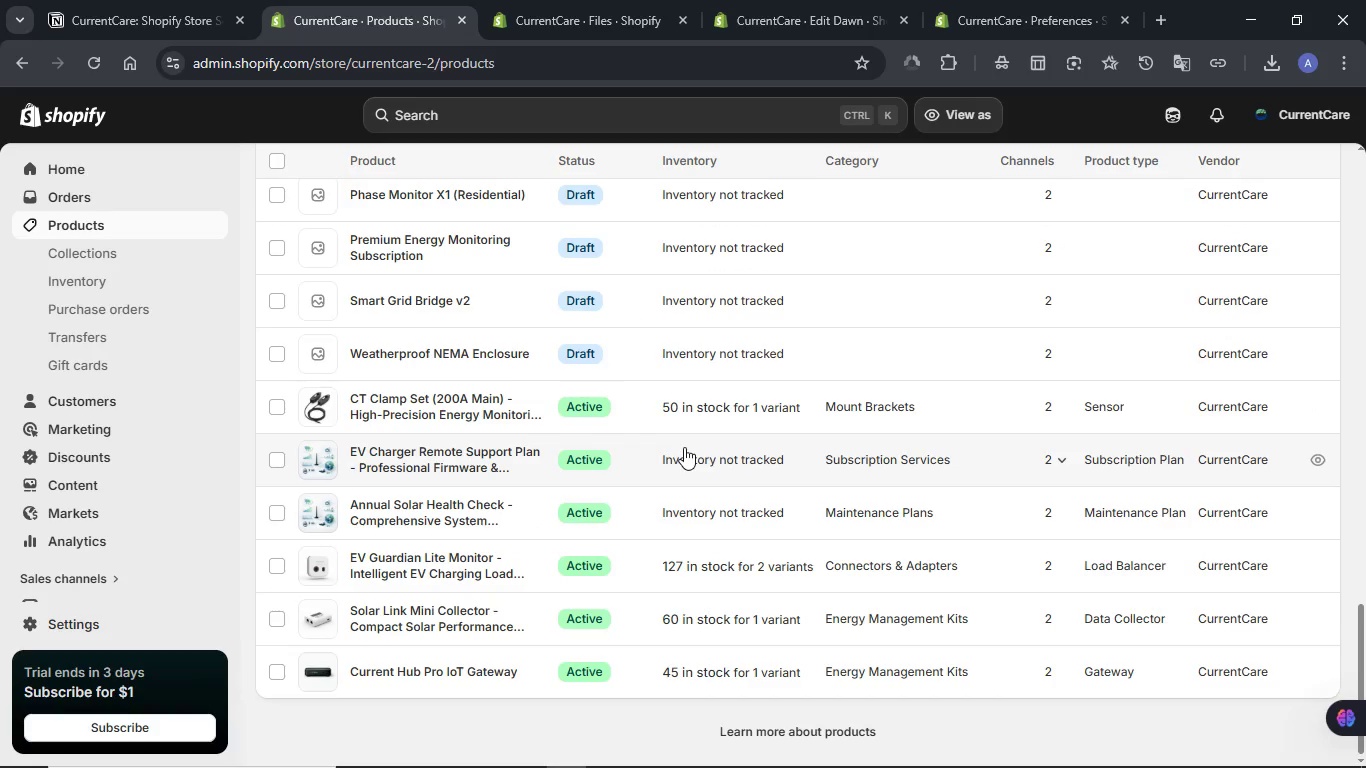 
left_click([165, 13])
 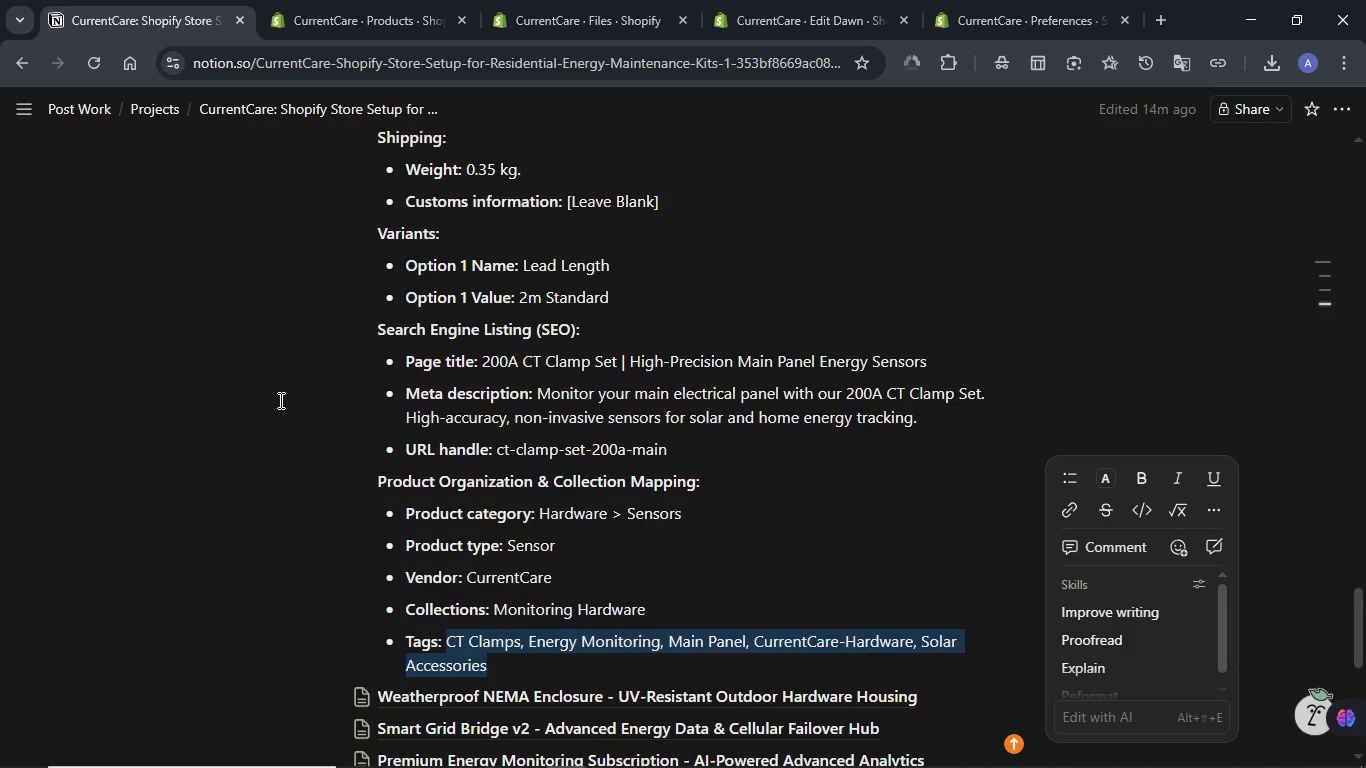 
scroll: coordinate [296, 389], scroll_direction: up, amount: 12.0
 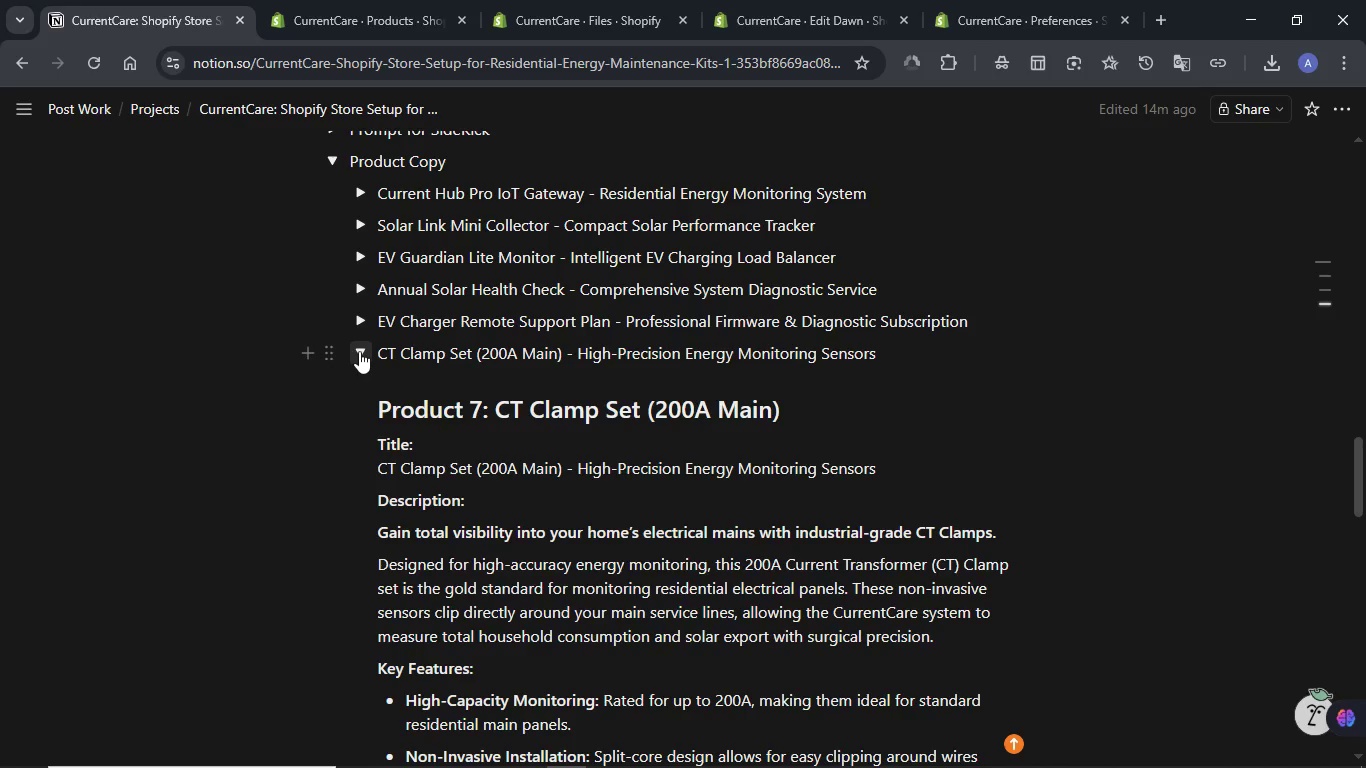 
left_click([359, 351])
 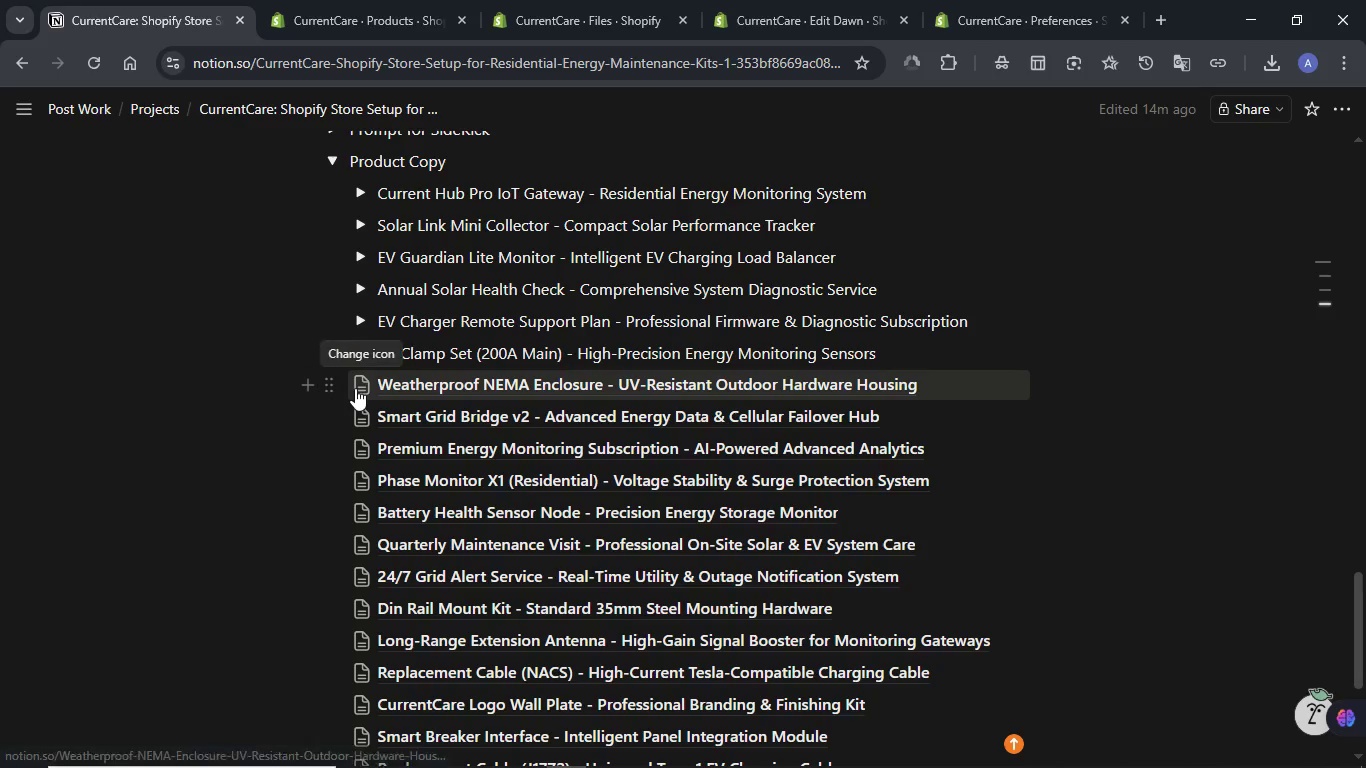 
left_click([330, 387])
 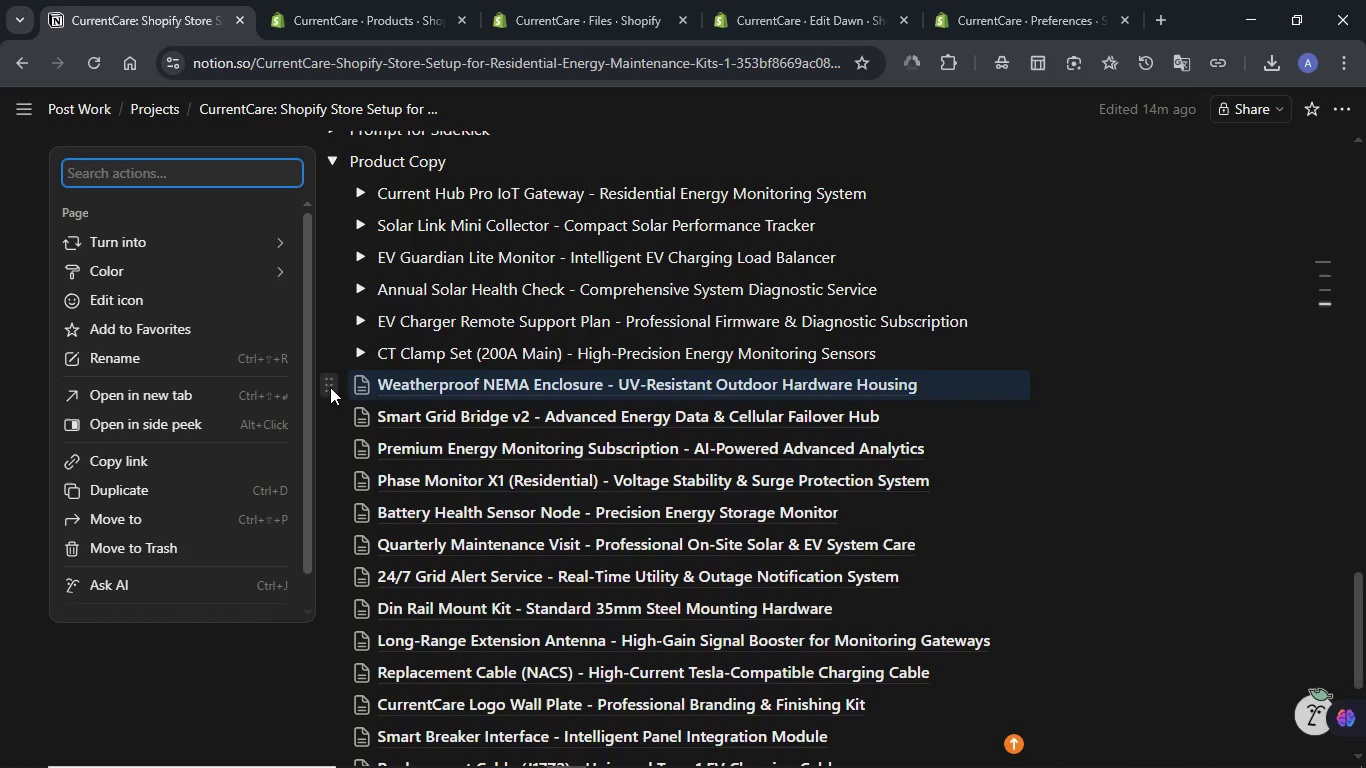 
mouse_move([250, 242])
 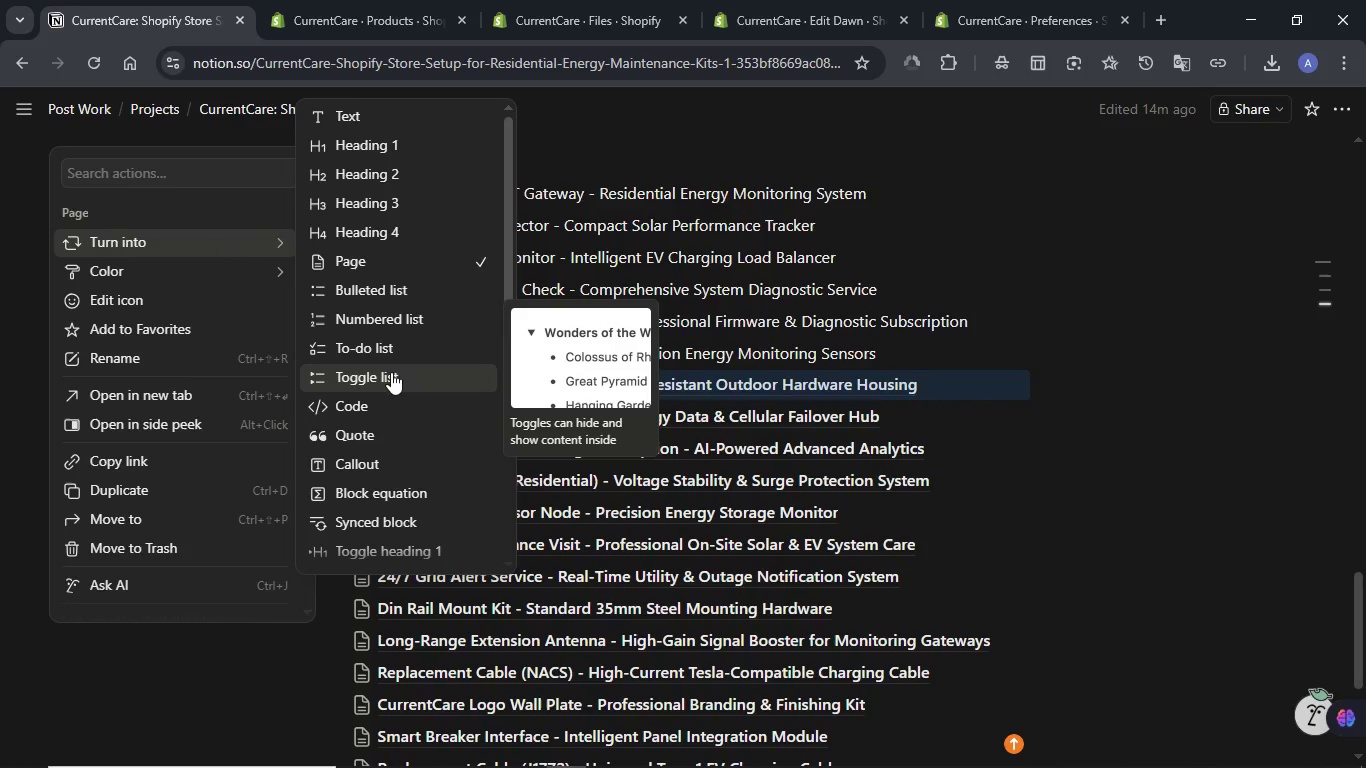 
left_click([391, 372])
 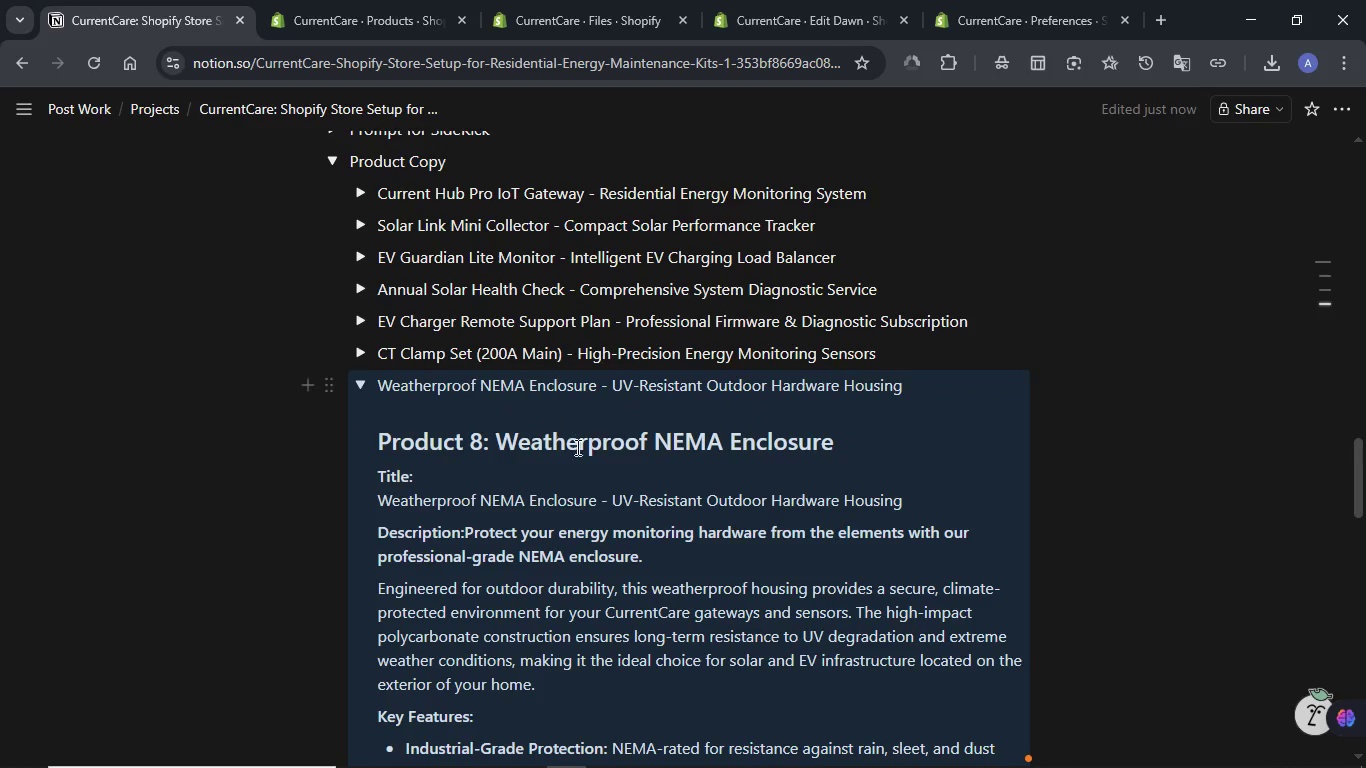 
left_click([539, 451])
 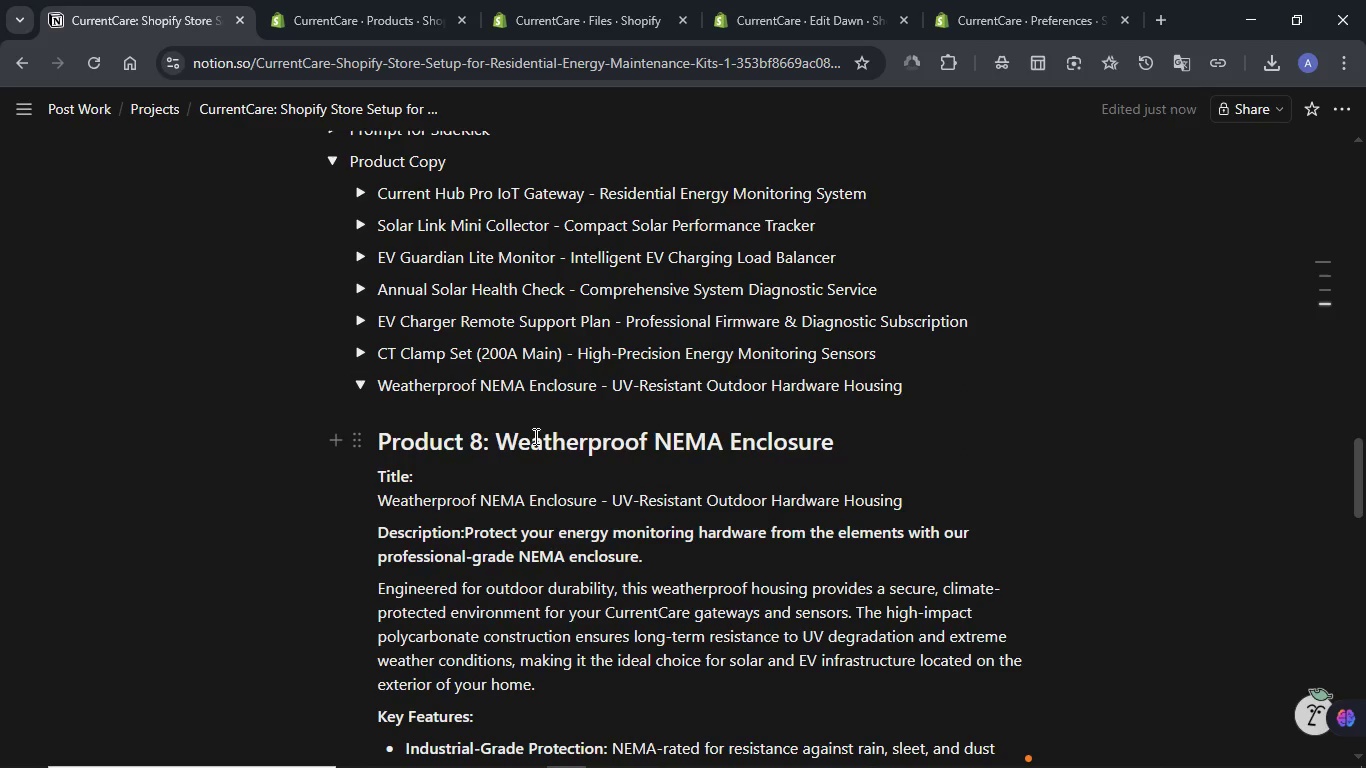 
left_click_drag(start_coordinate=[498, 436], to_coordinate=[838, 441])
 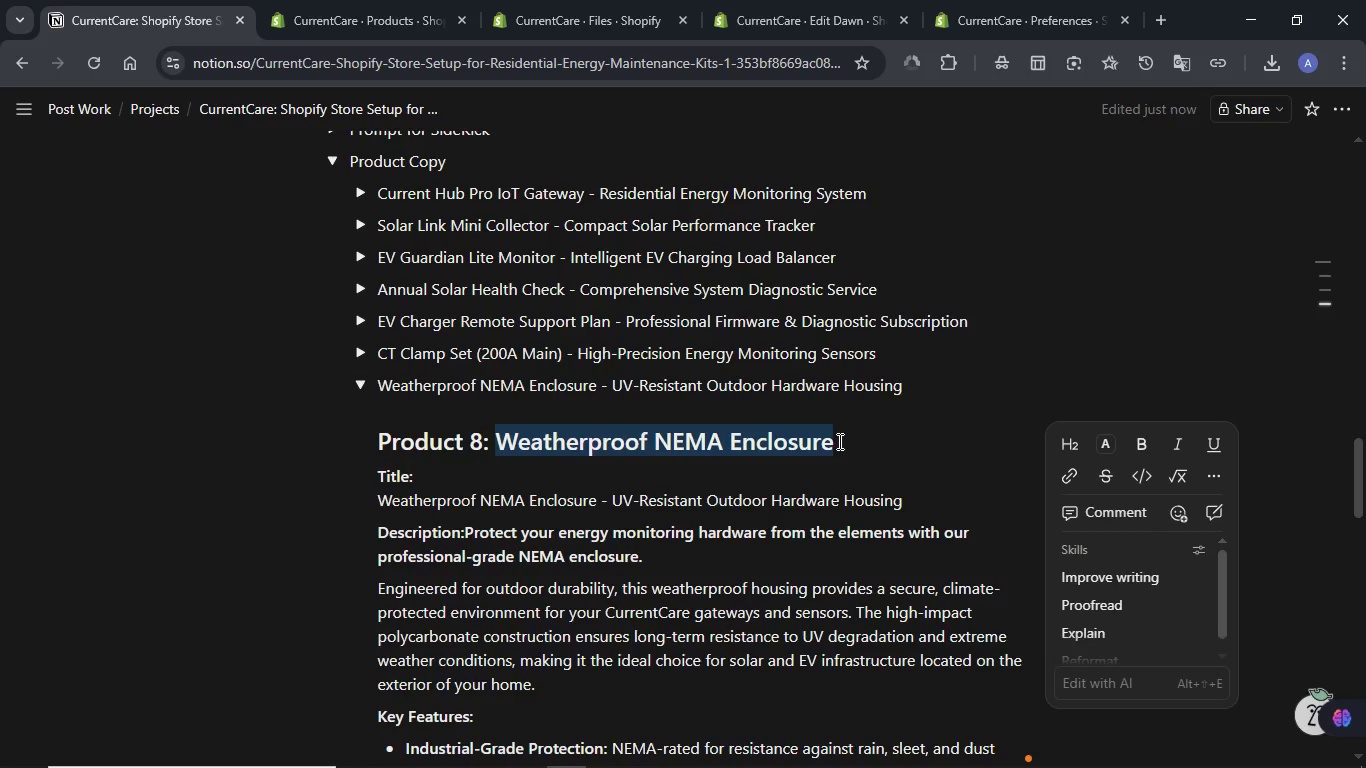 
key(Control+C)
 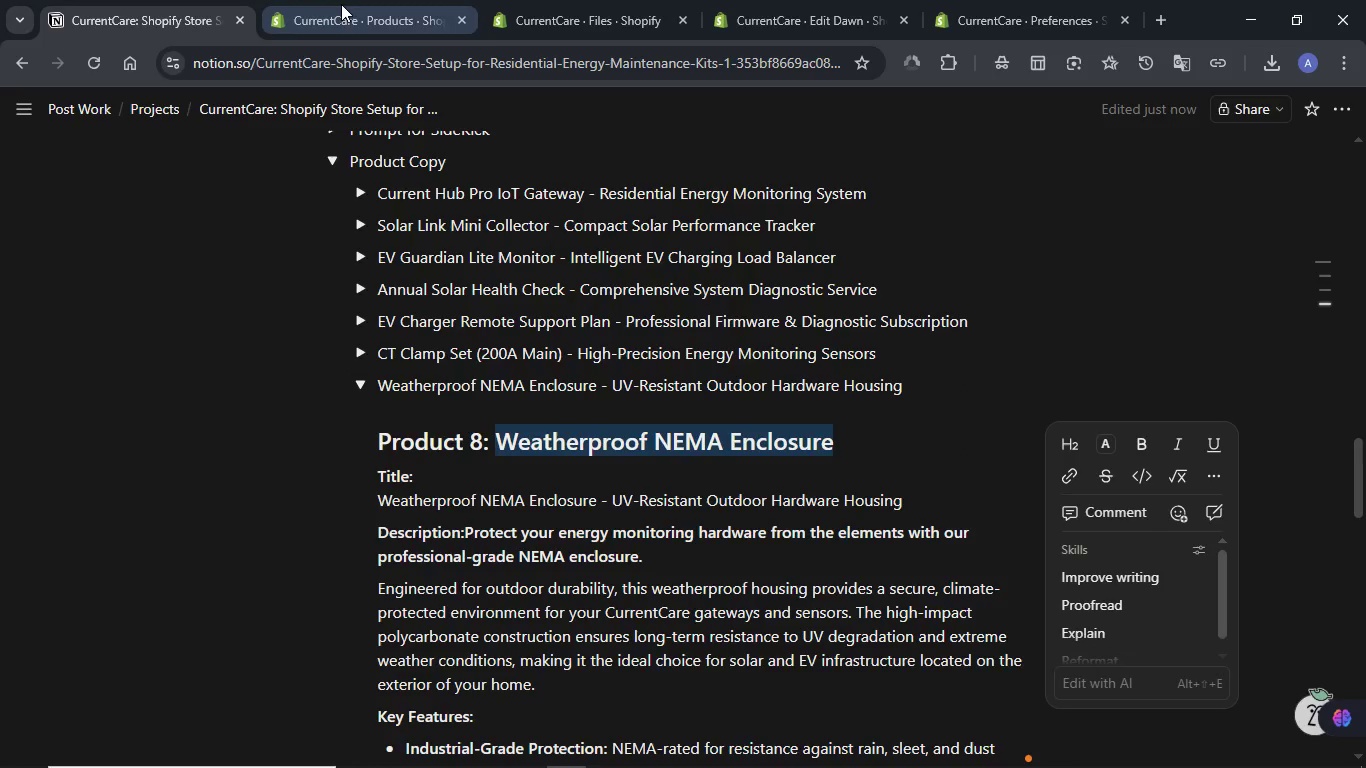 
left_click([341, 4])
 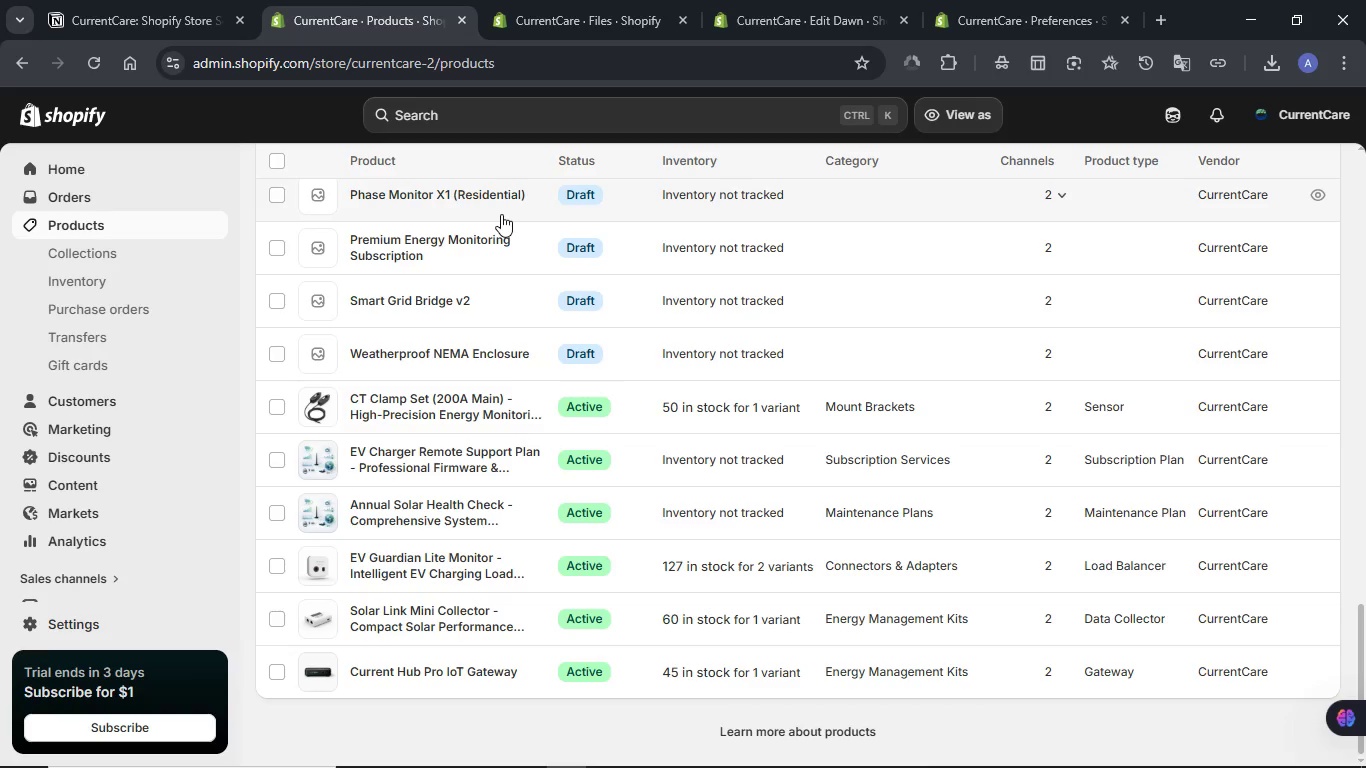 
key(Control+F)
 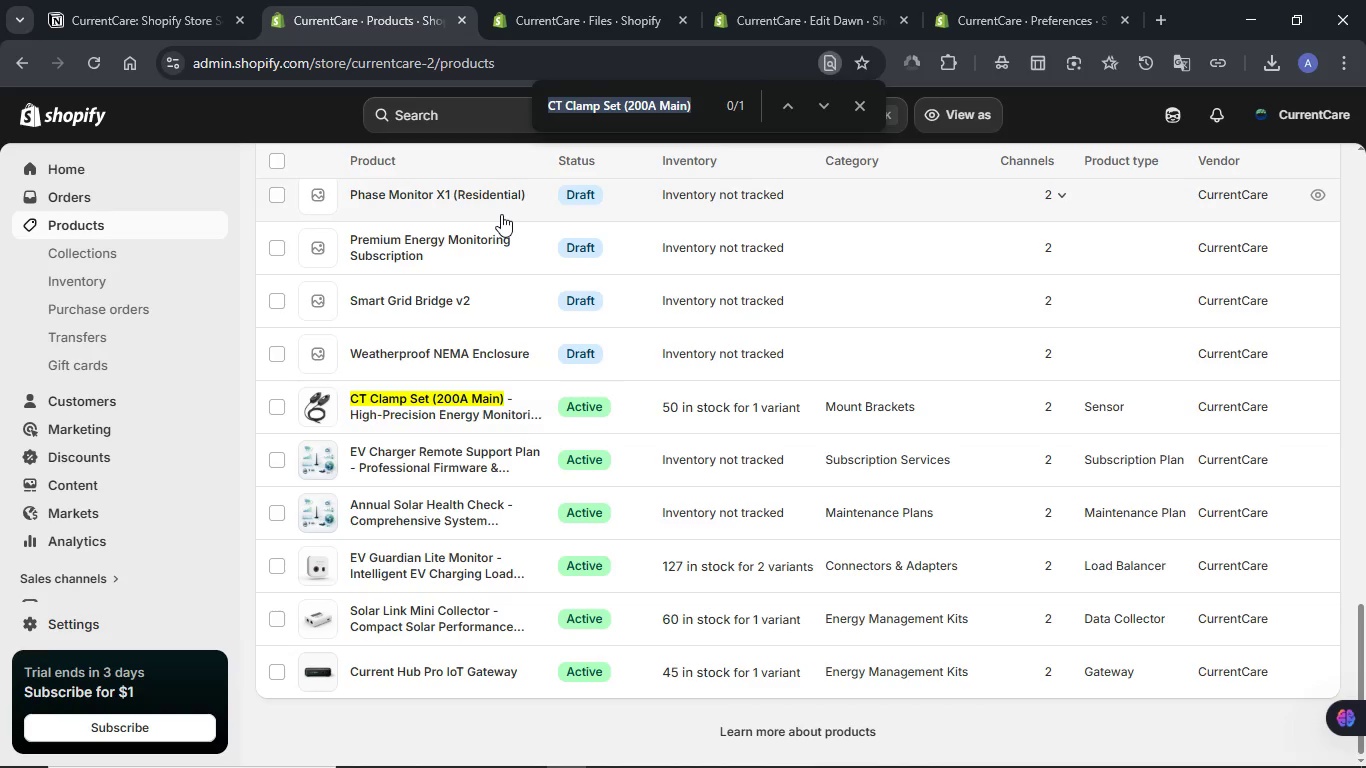 
key(Control+V)
 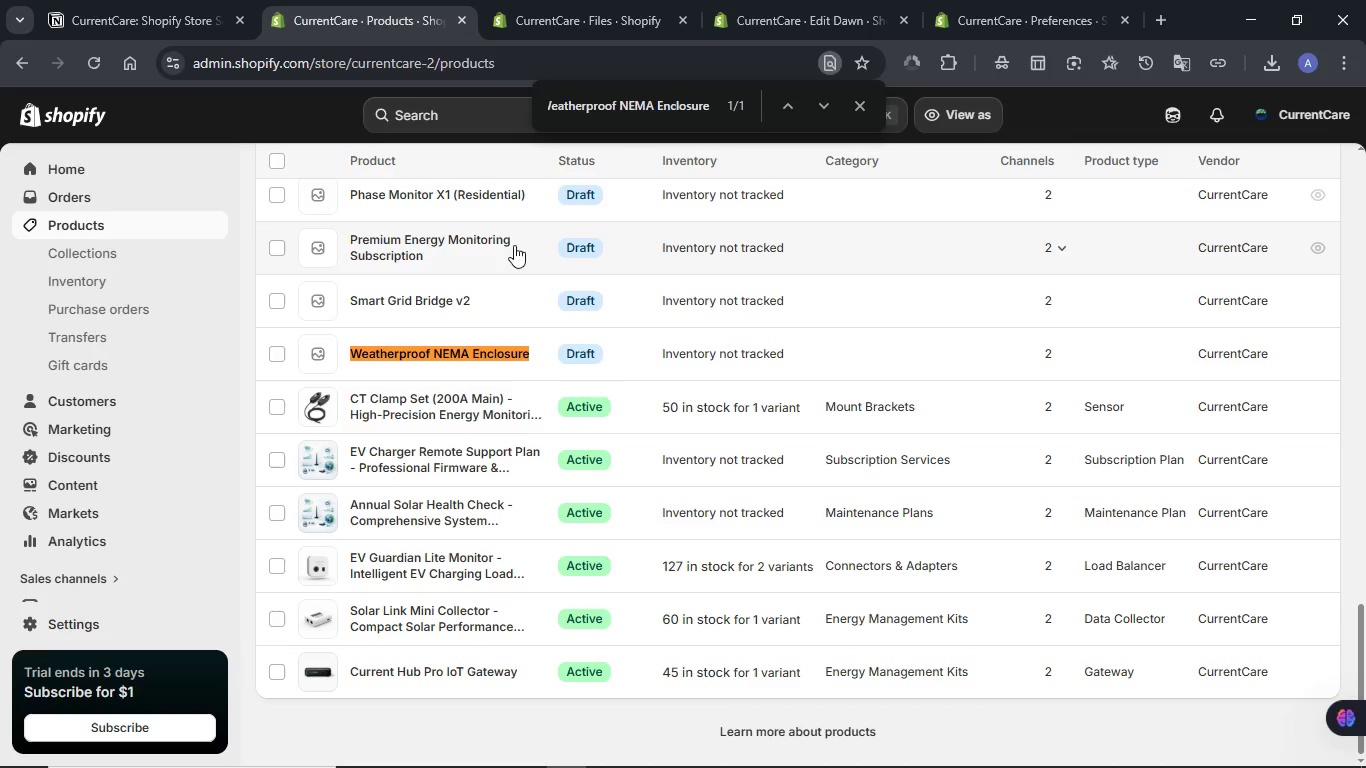 
scroll: coordinate [760, 323], scroll_direction: up, amount: 11.0
 